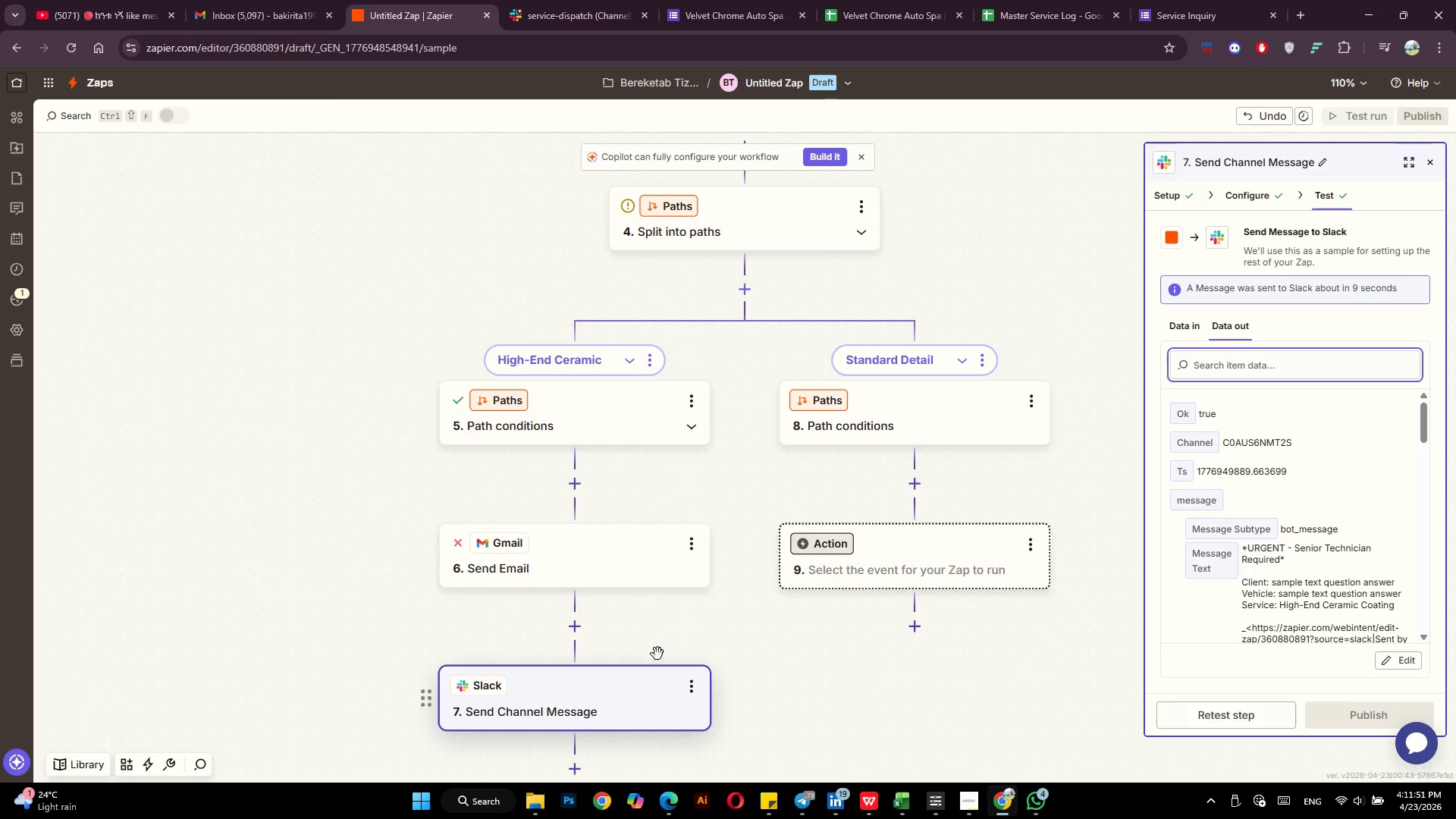 
scroll: coordinate [673, 645], scroll_direction: down, amount: 4.0
 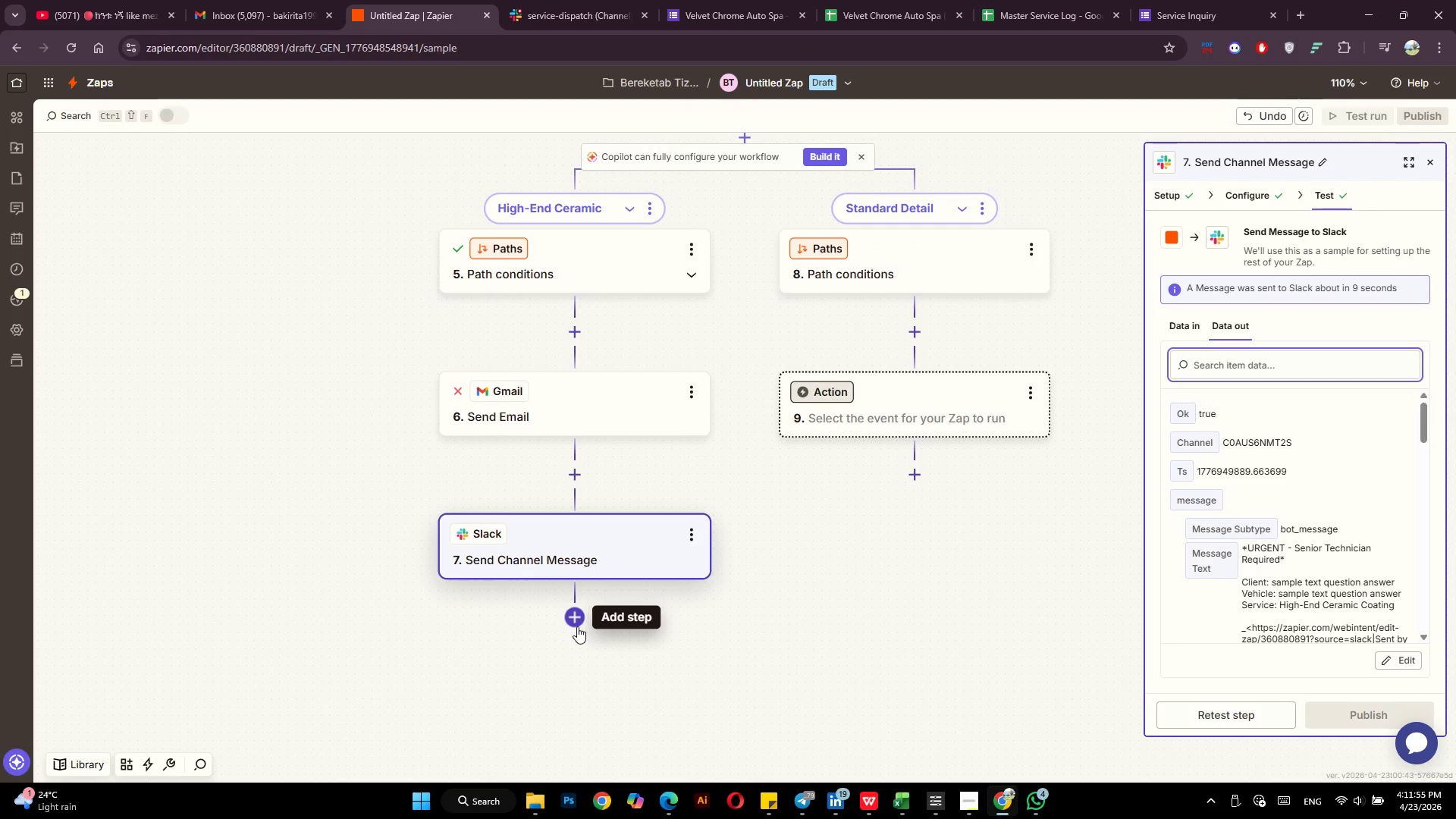 
left_click([577, 626])
 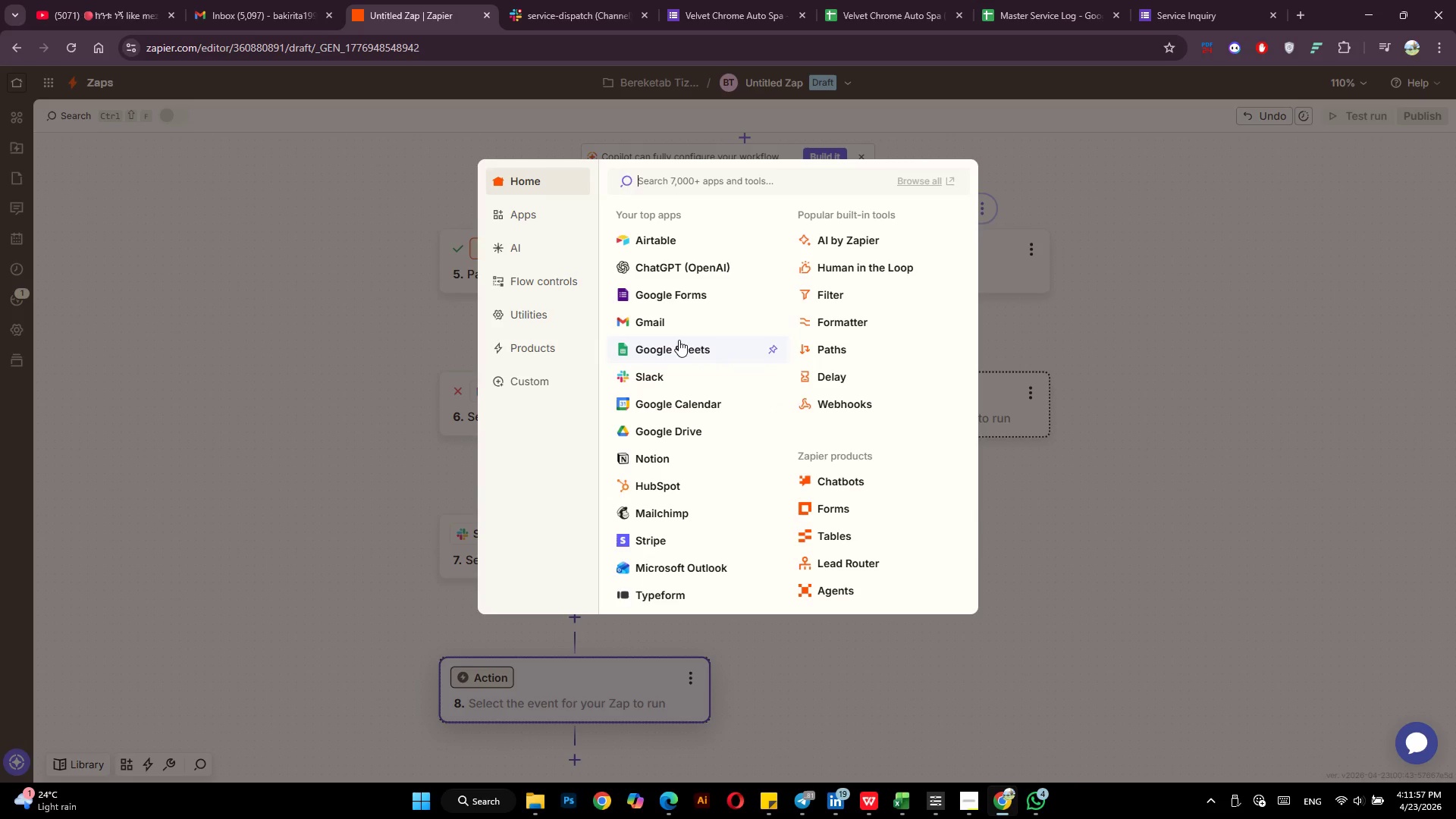 
left_click([678, 343])
 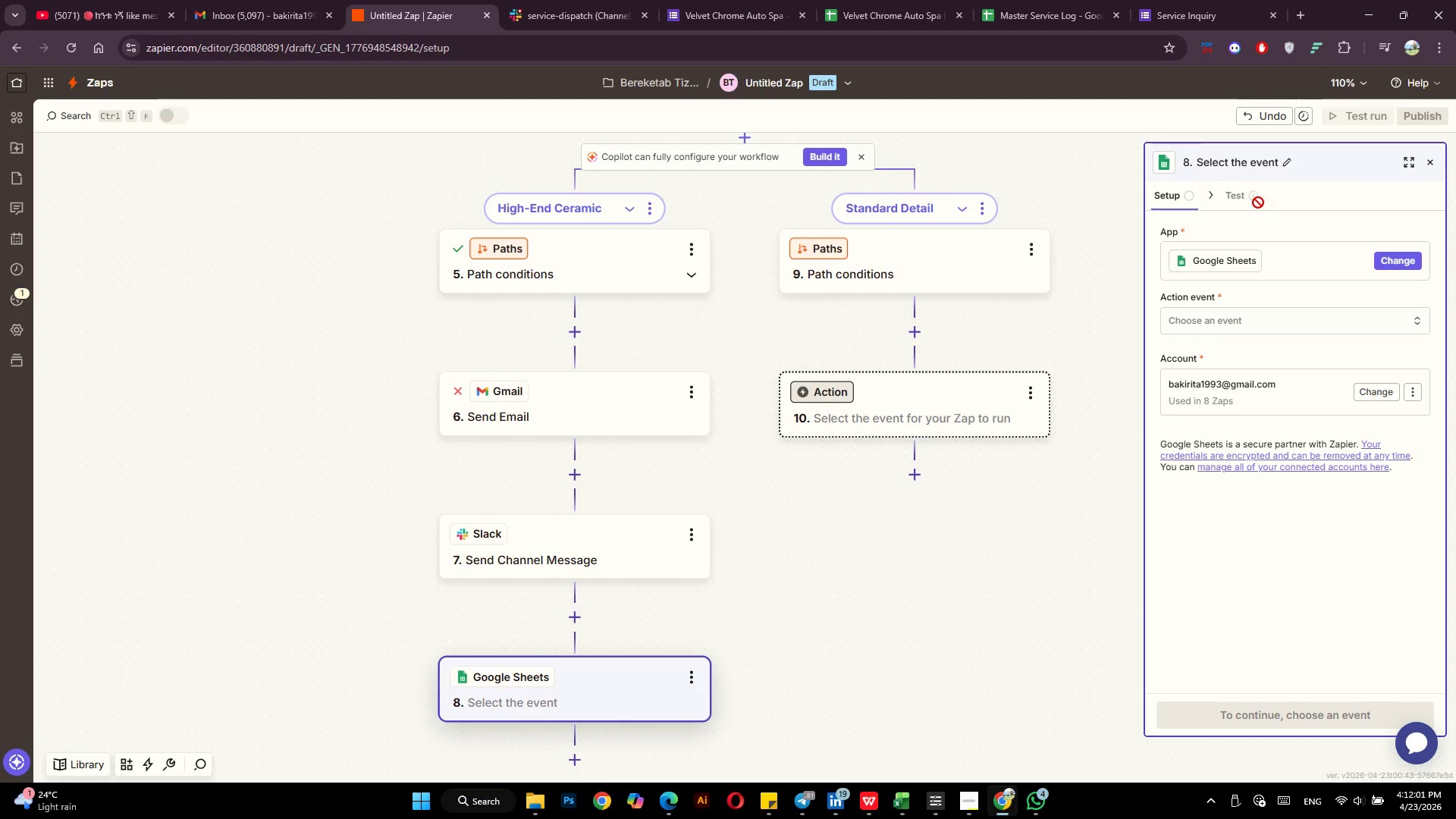 
left_click([1192, 318])
 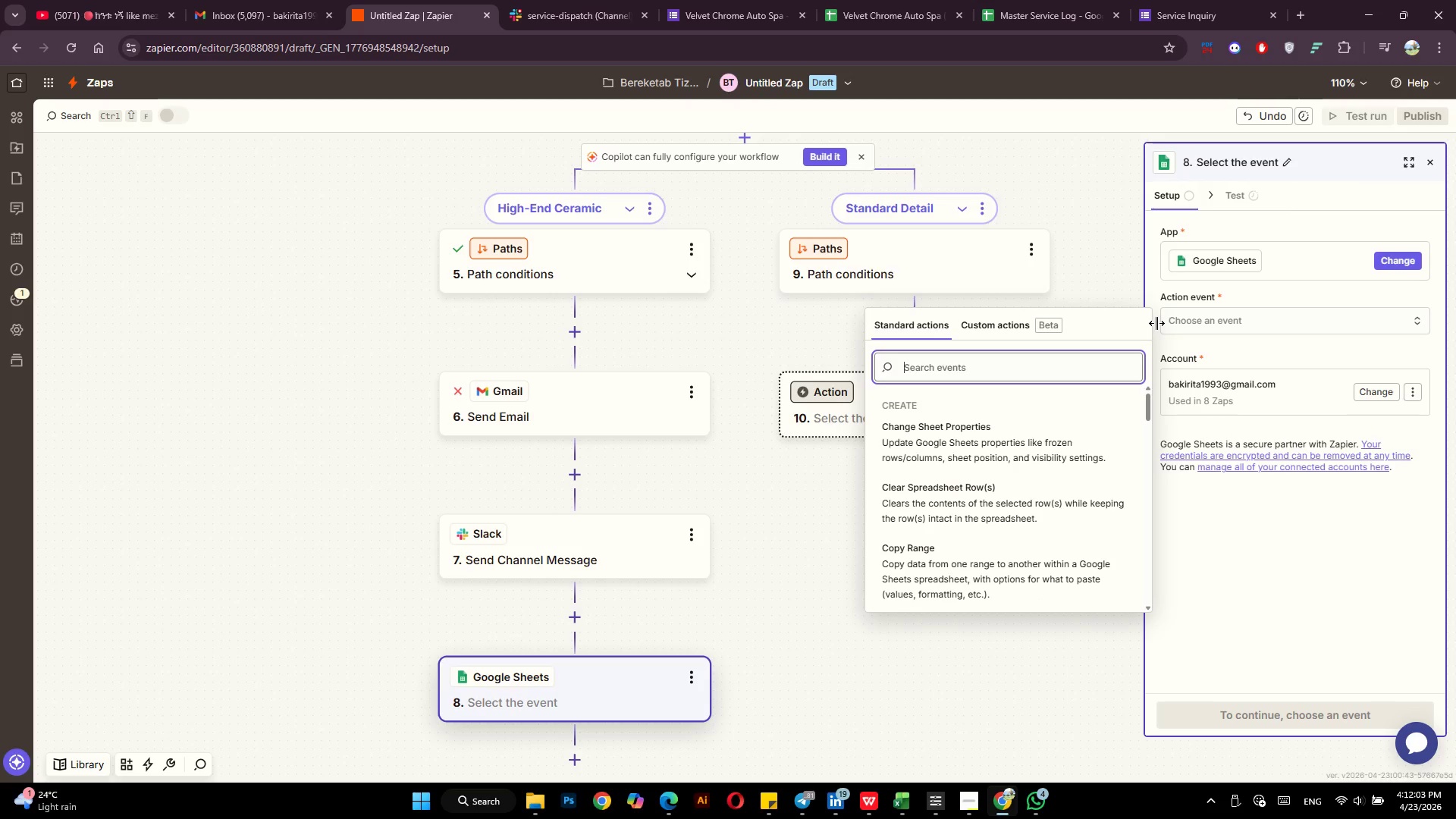 
type(creat)
 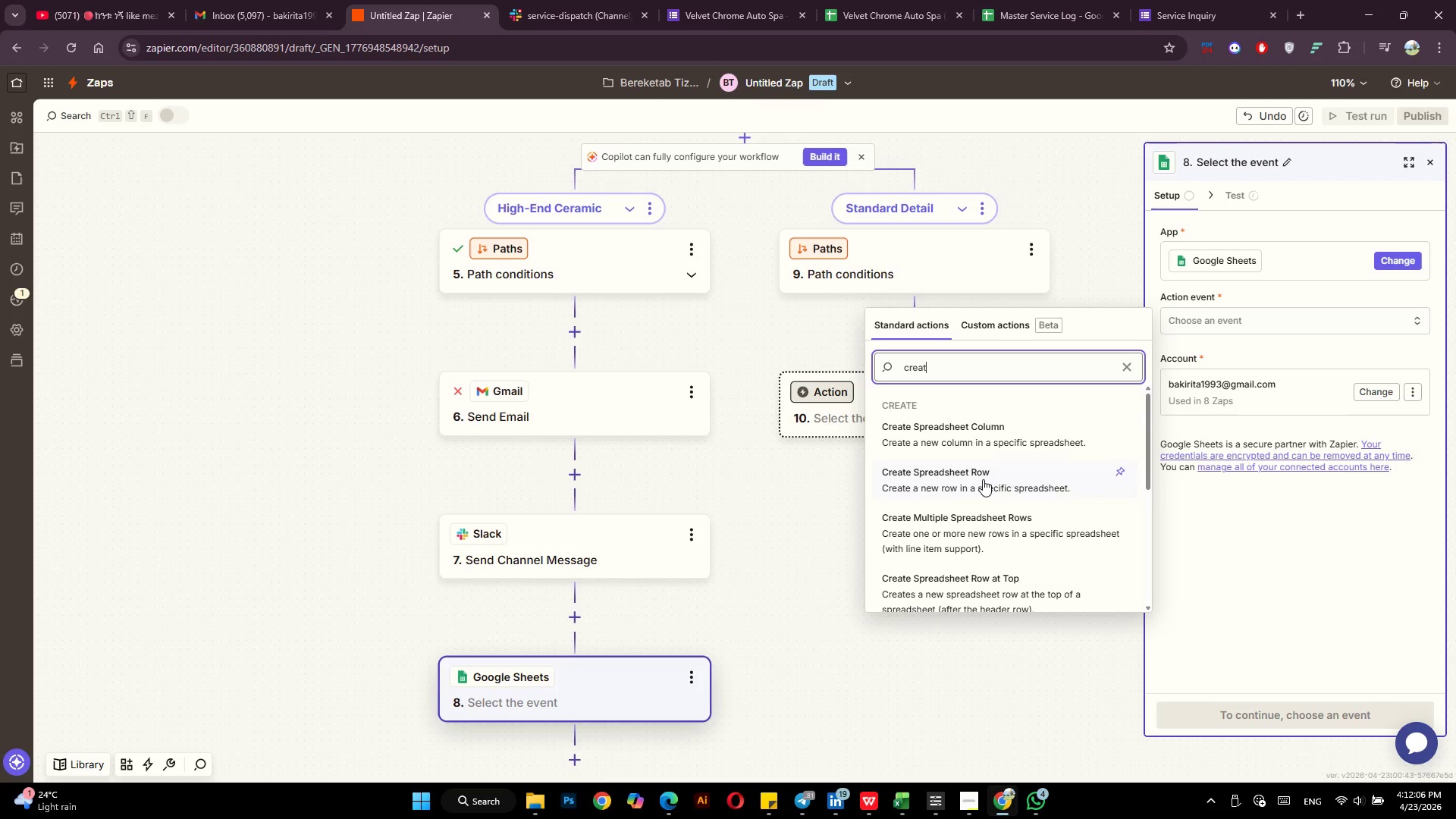 
left_click([983, 479])
 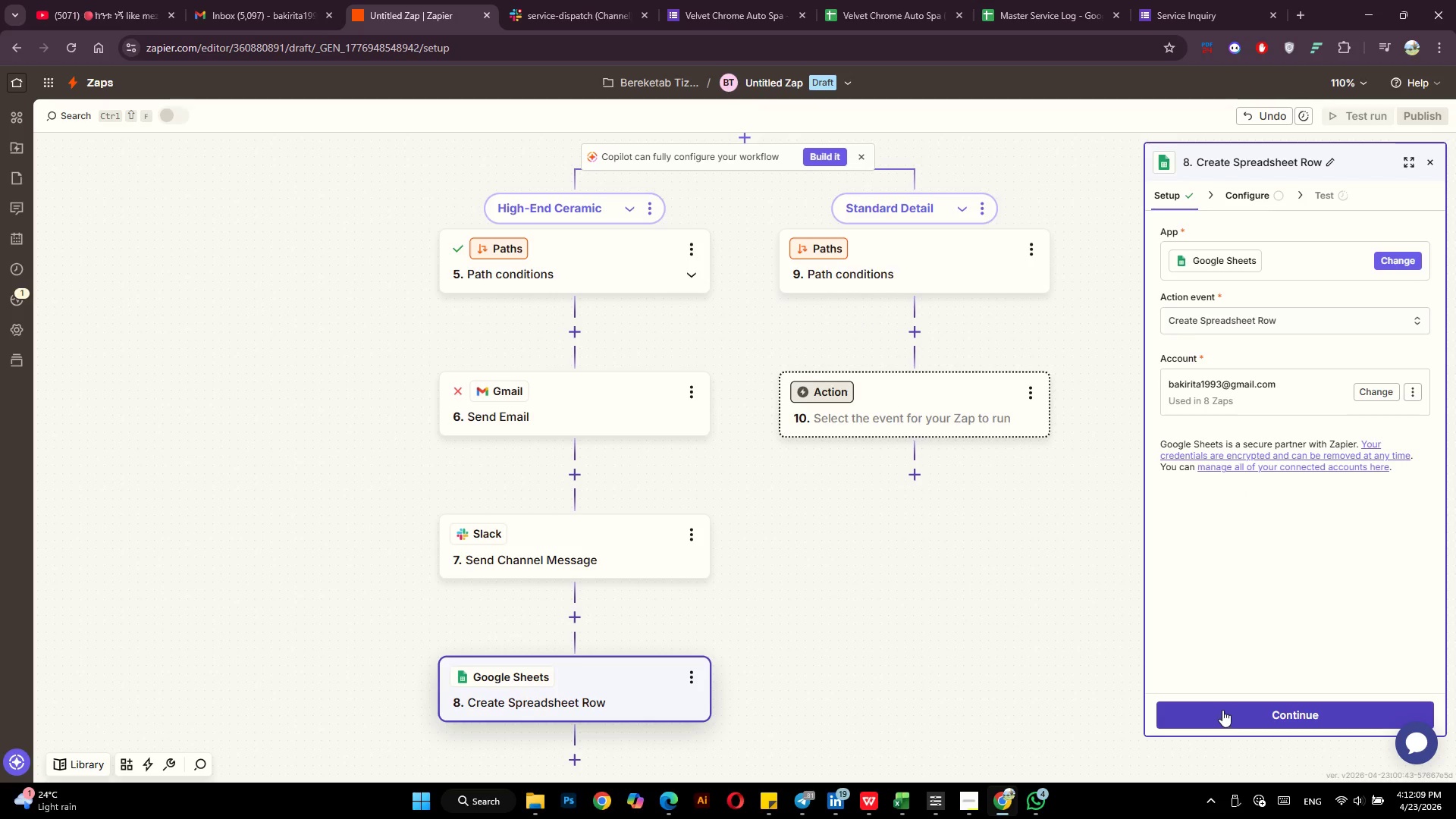 
left_click([1222, 710])
 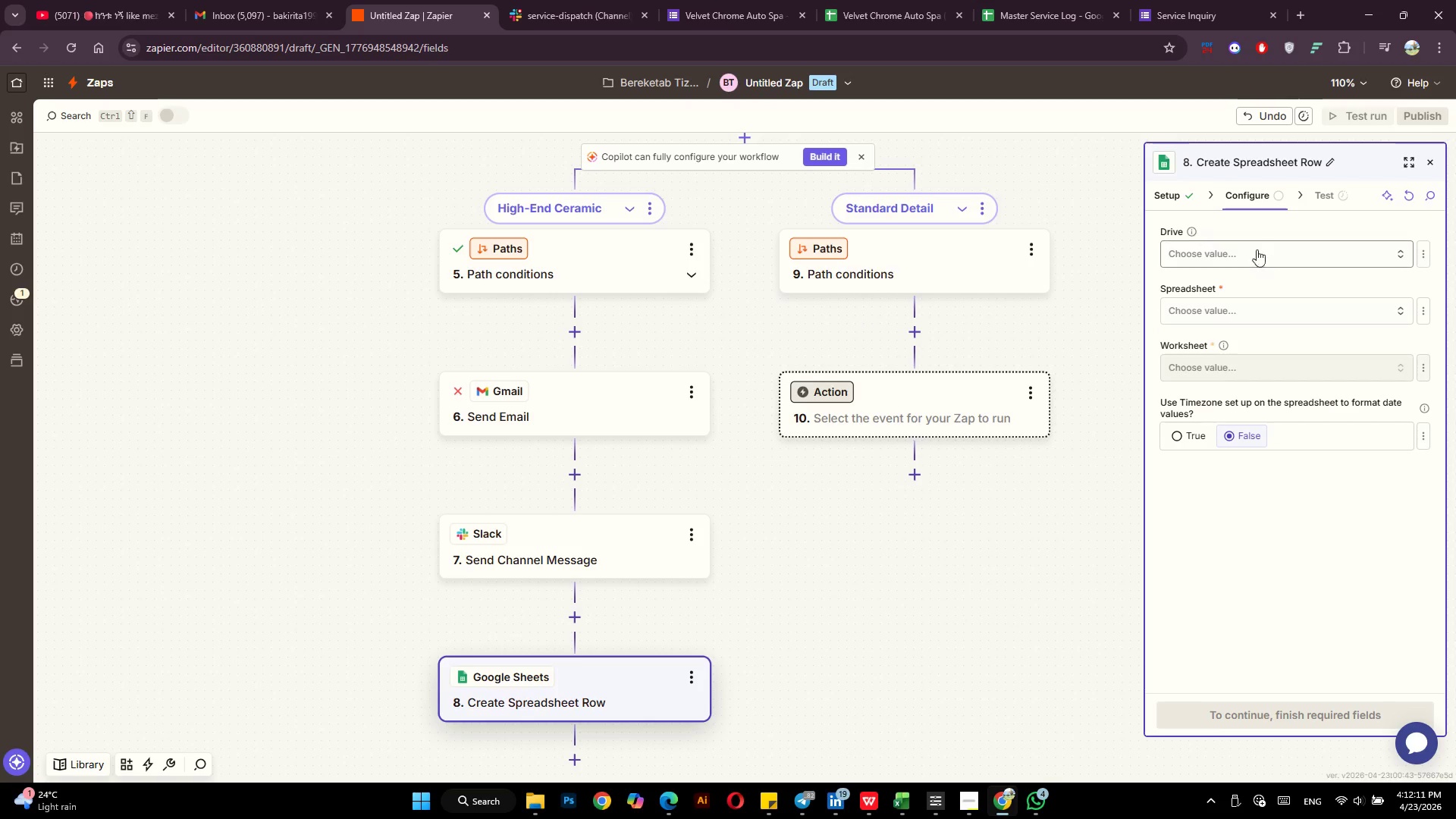 
left_click([1268, 254])
 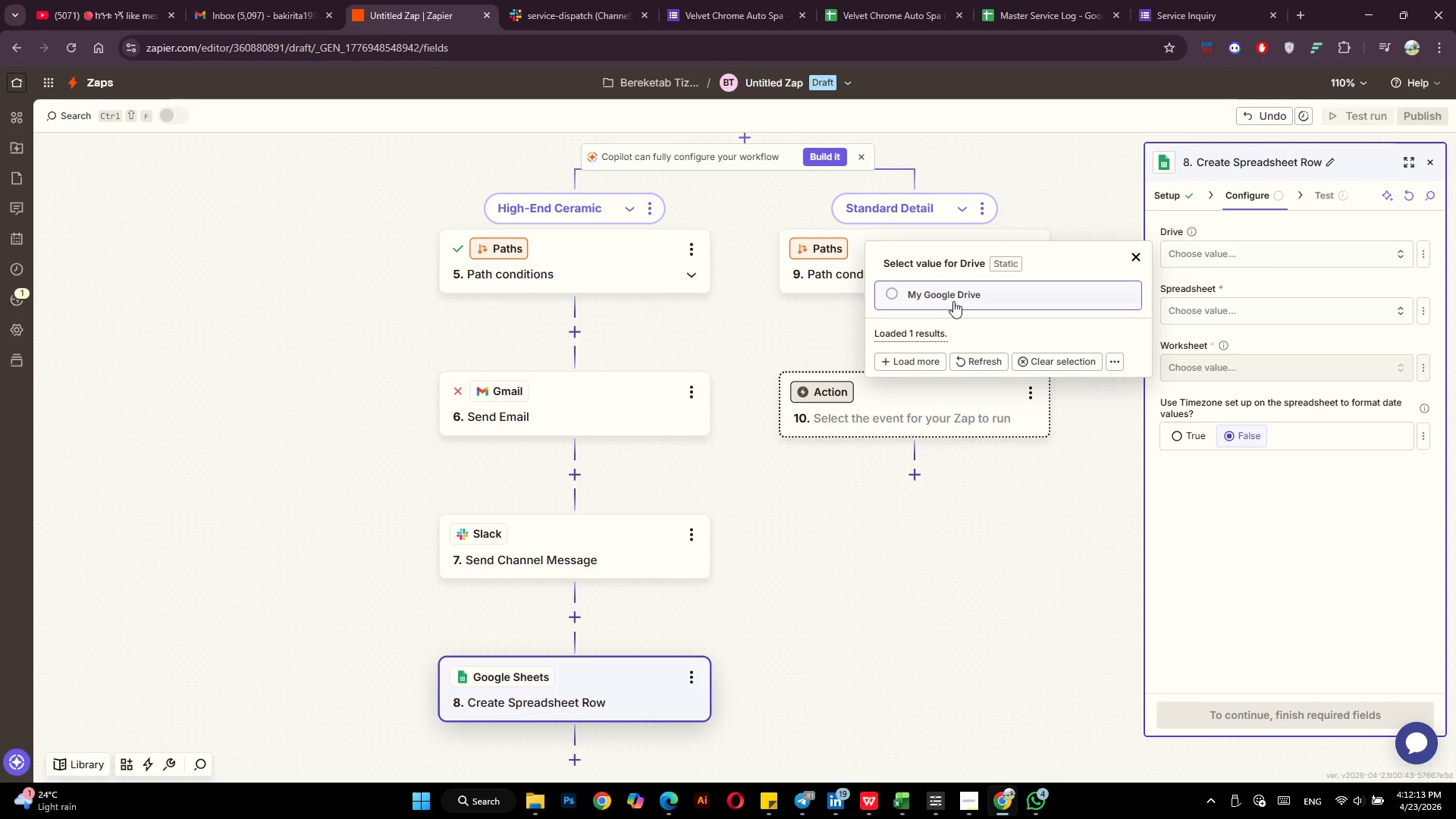 
left_click([953, 301])
 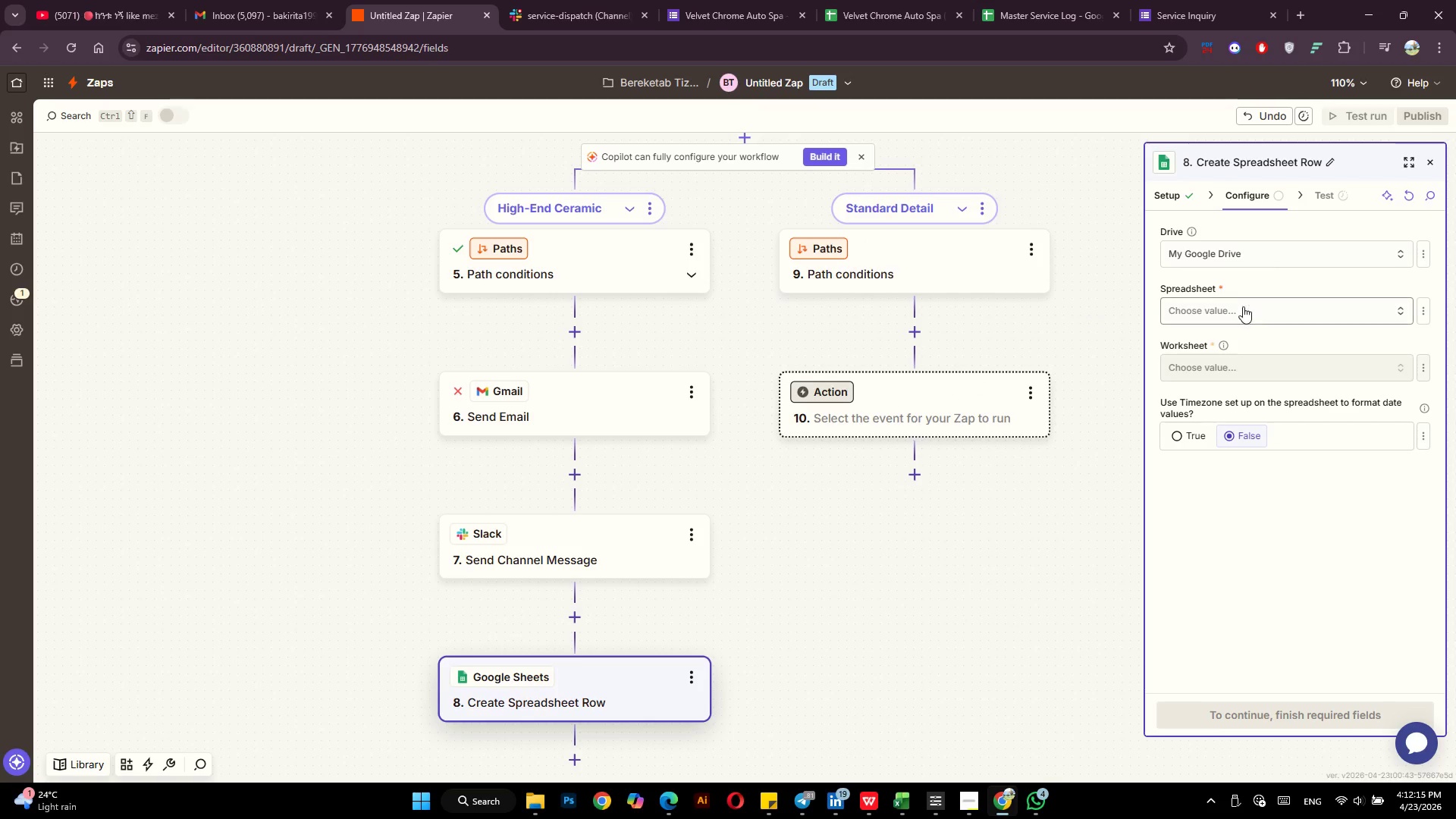 
left_click([1243, 306])
 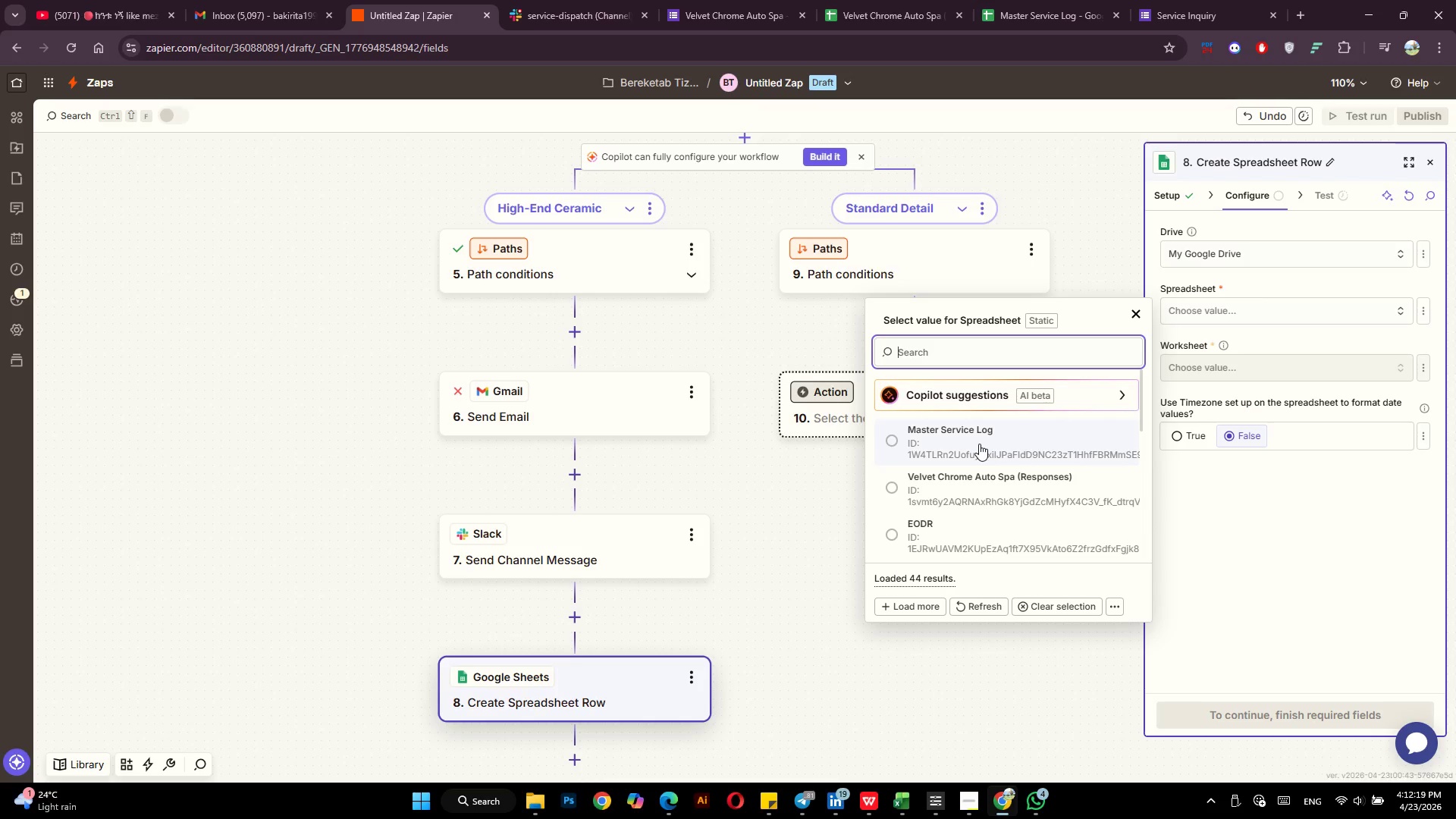 
wait(5.25)
 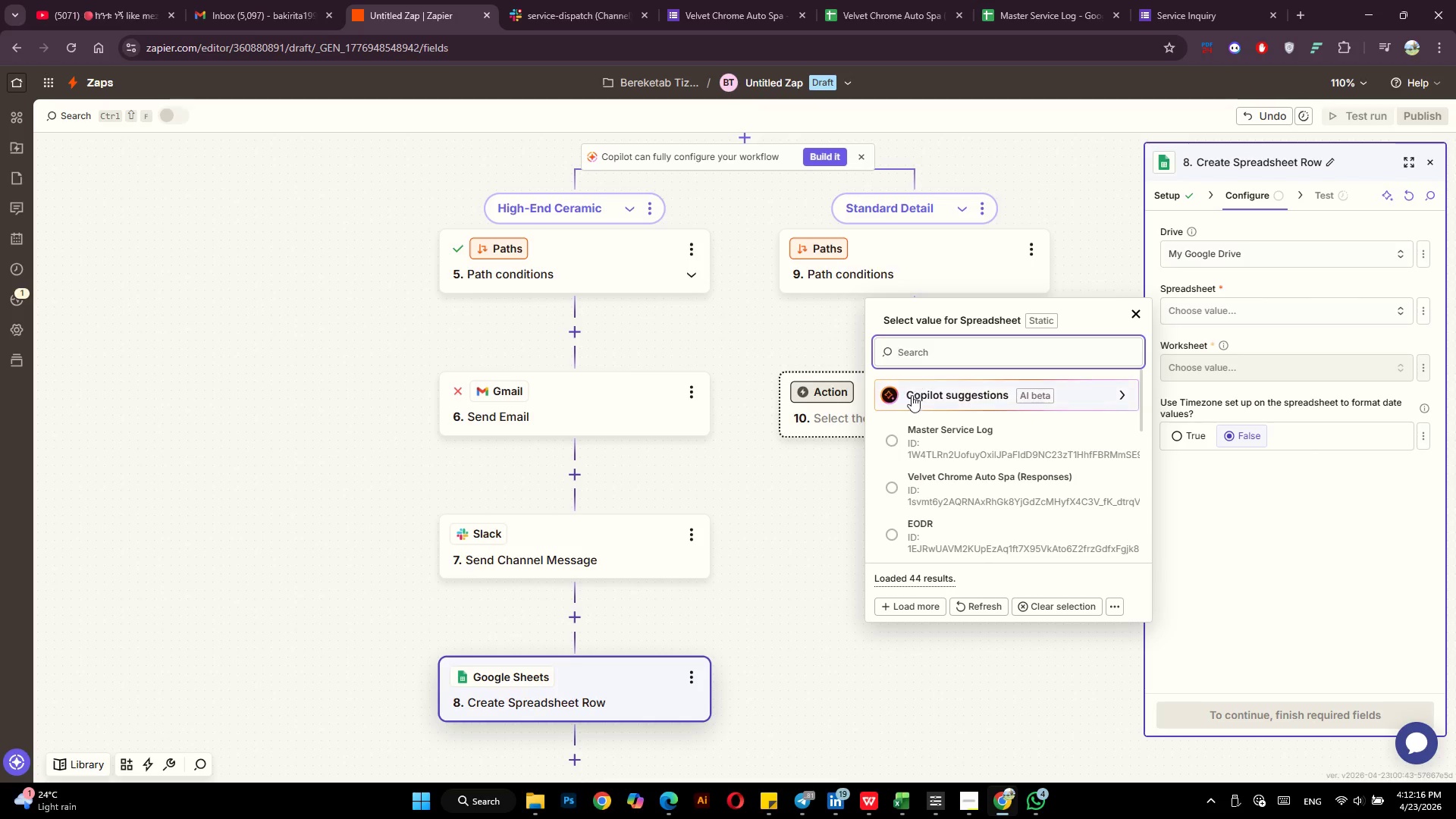 
left_click([979, 444])
 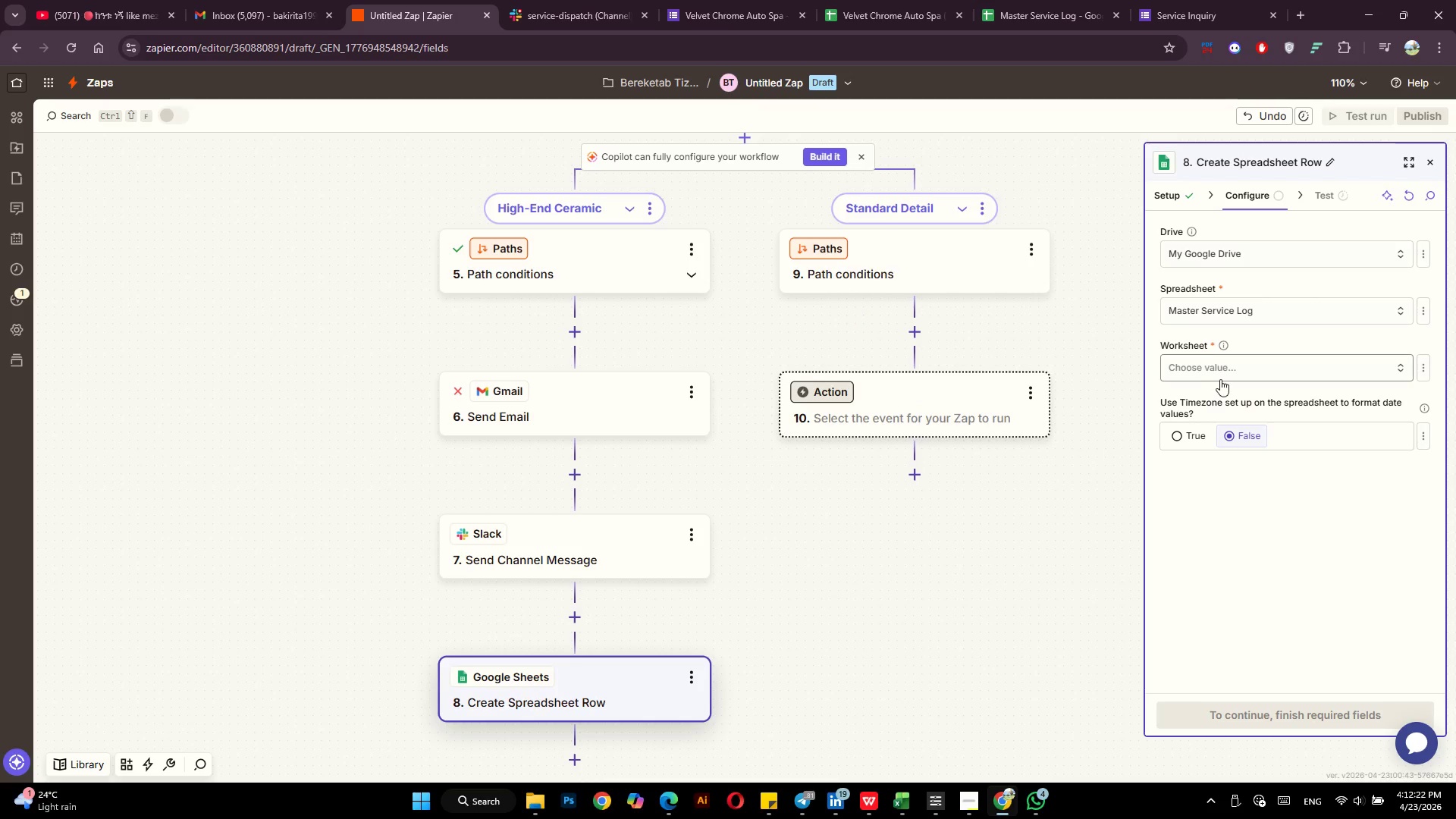 
left_click([1226, 376])
 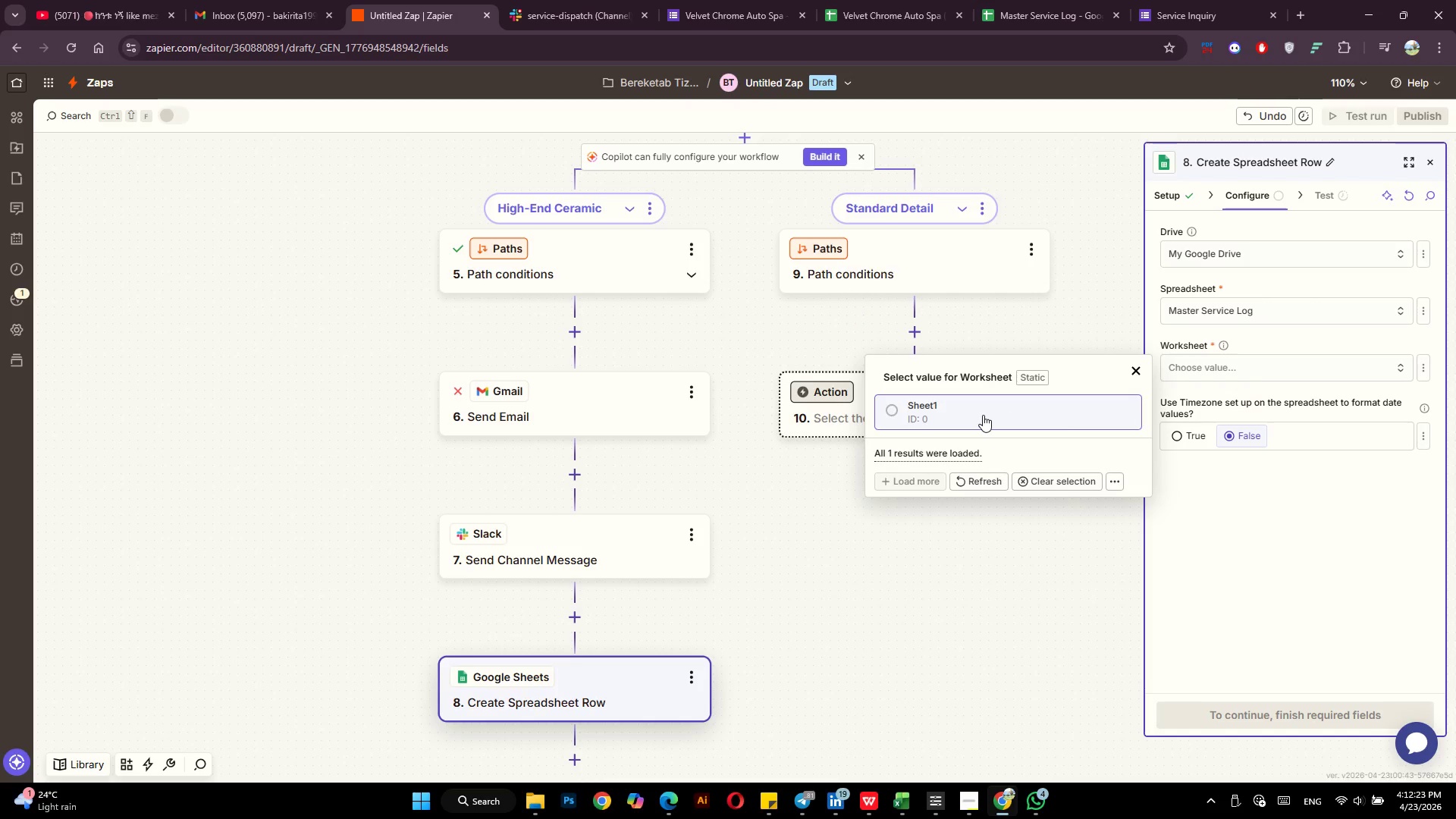 
left_click([983, 415])
 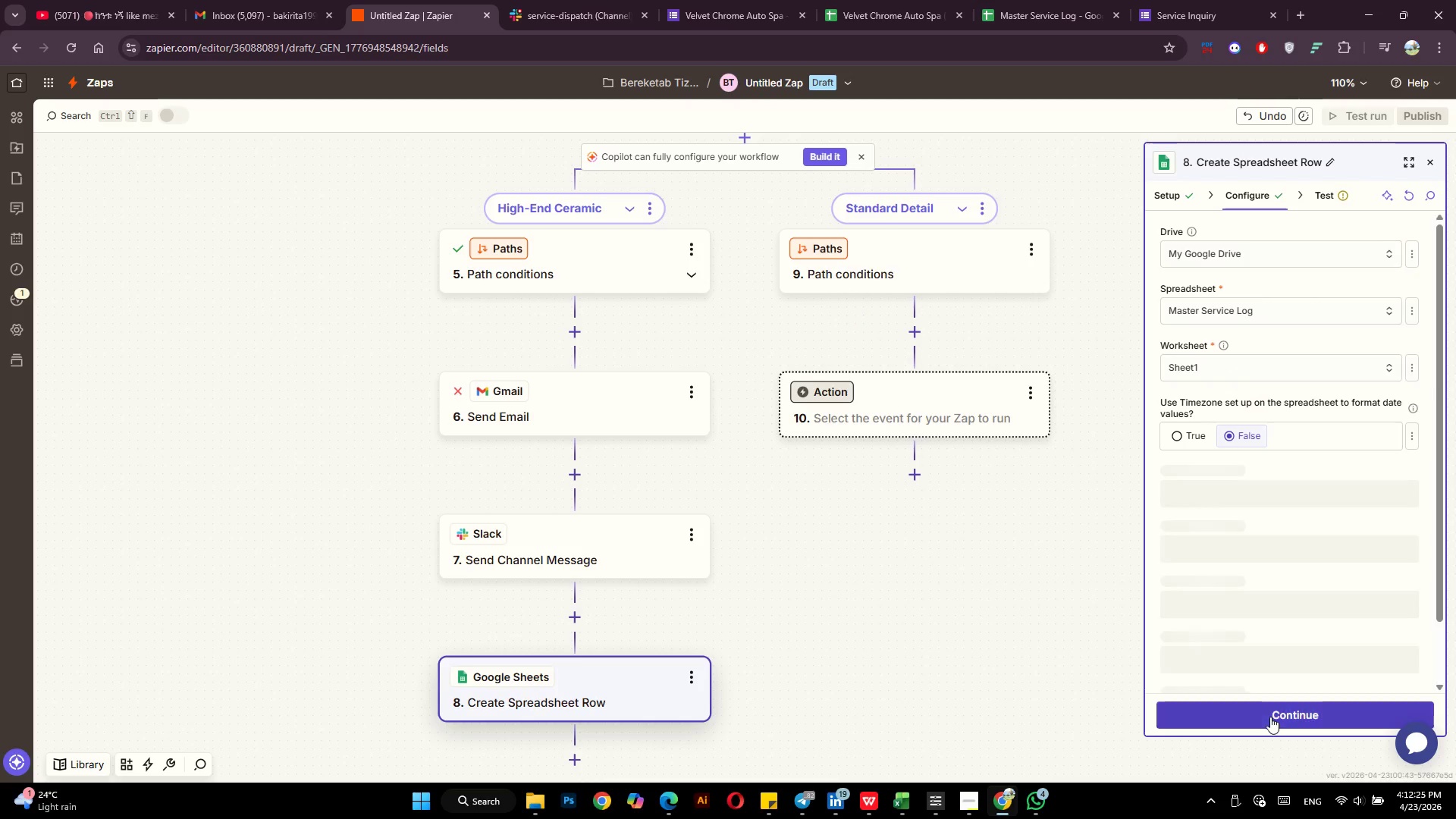 
left_click([1270, 717])
 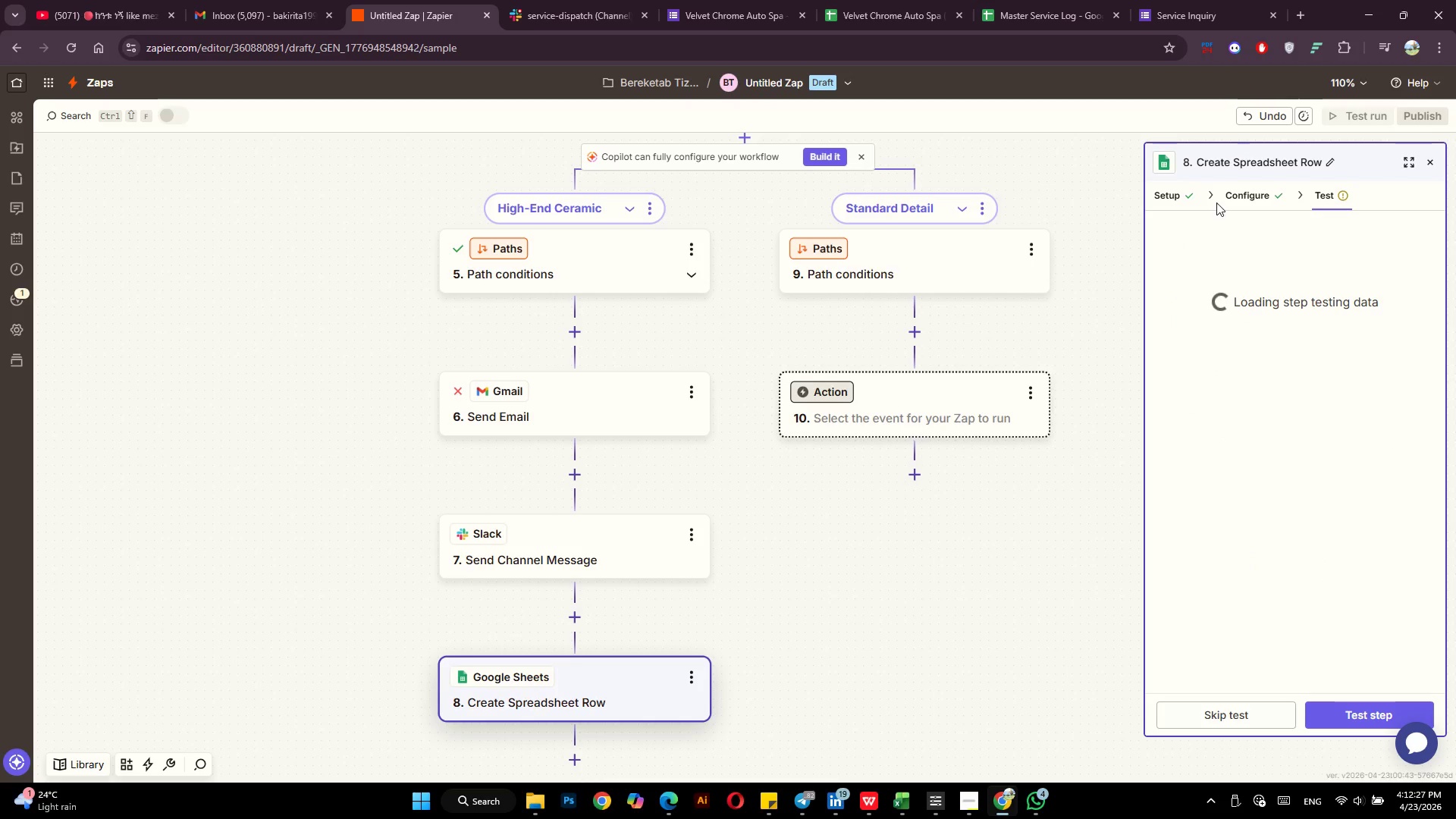 
left_click([1250, 196])
 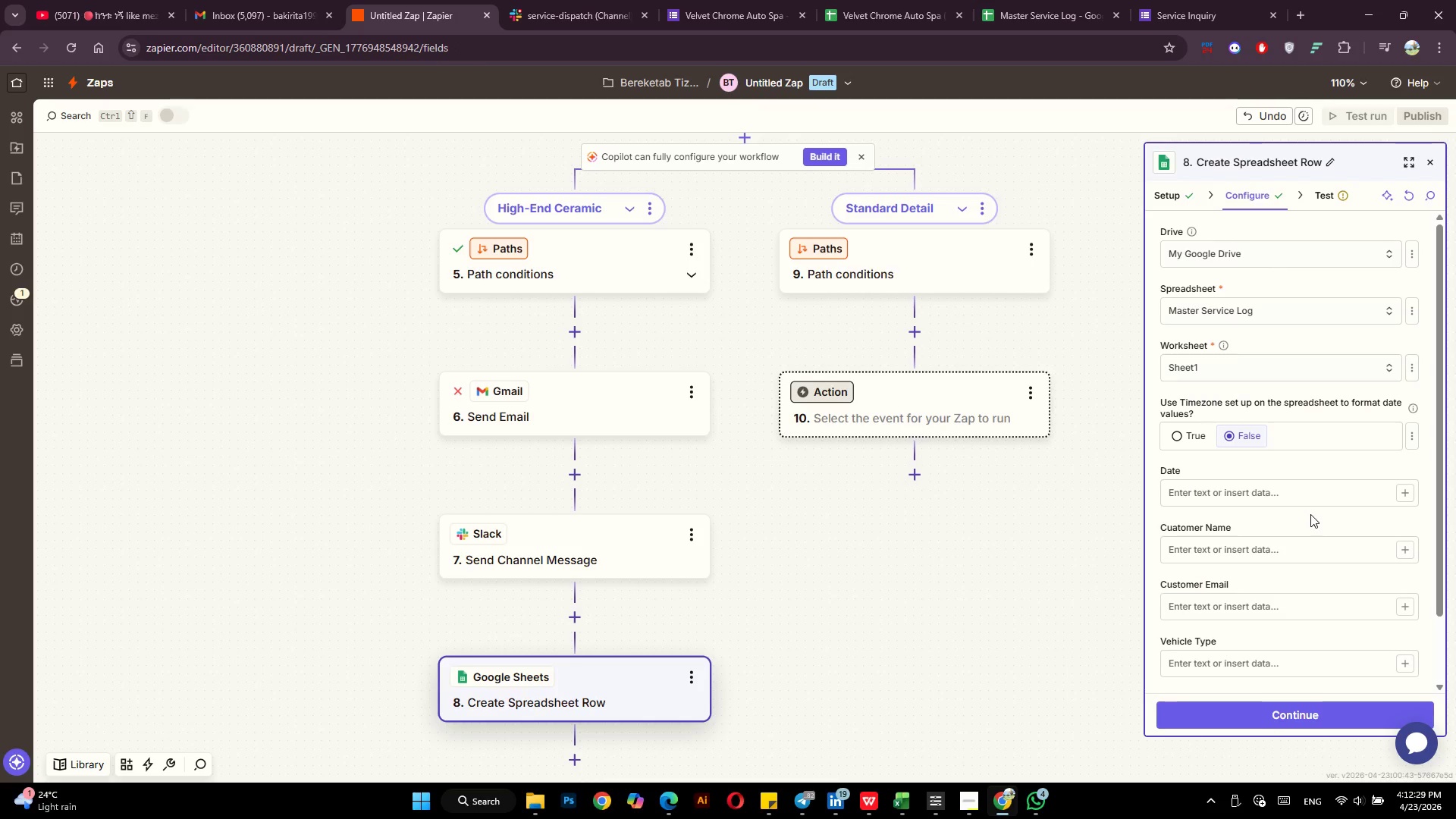 
scroll: coordinate [1310, 514], scroll_direction: down, amount: 2.0
 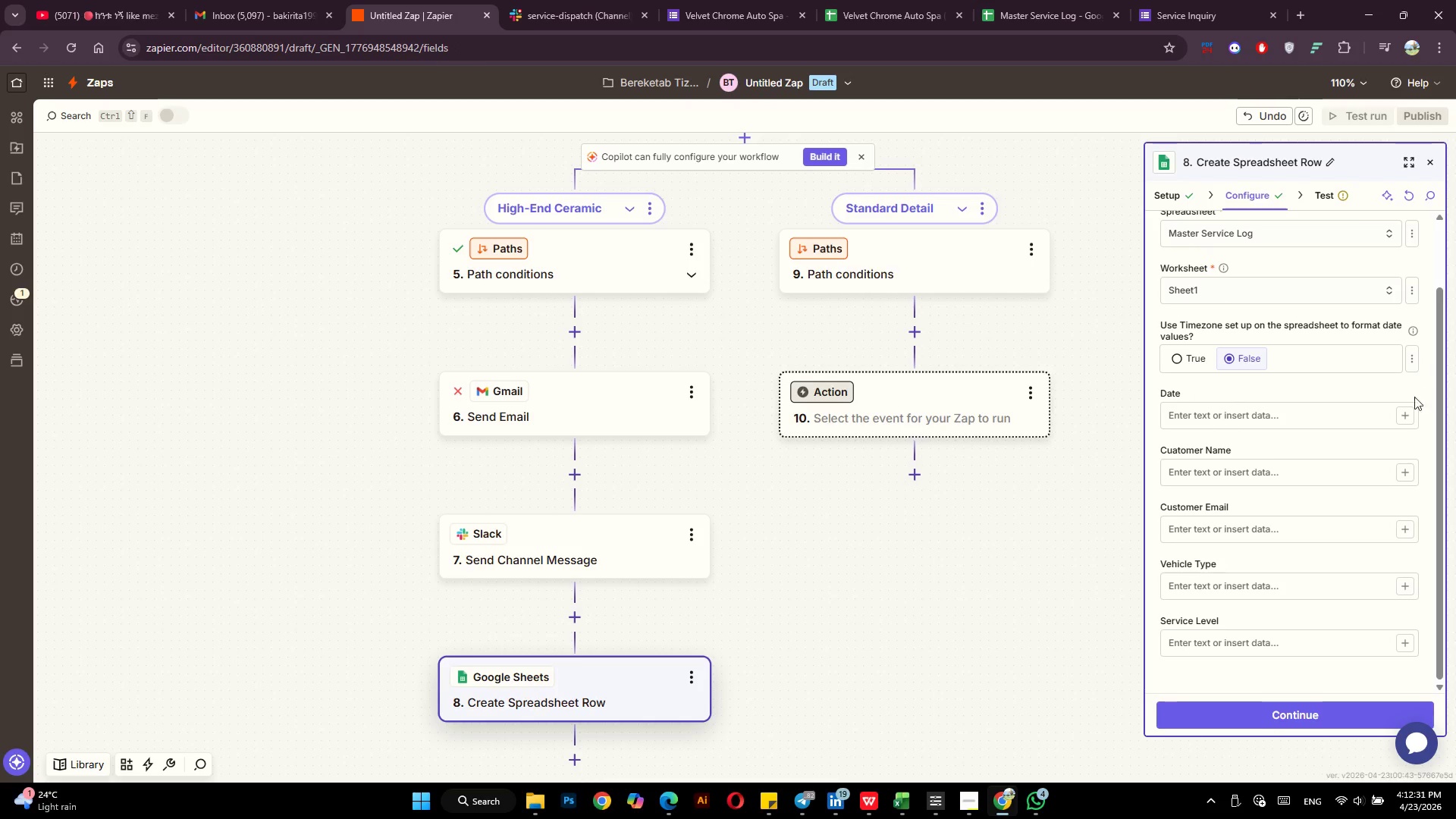 
left_click([1407, 416])
 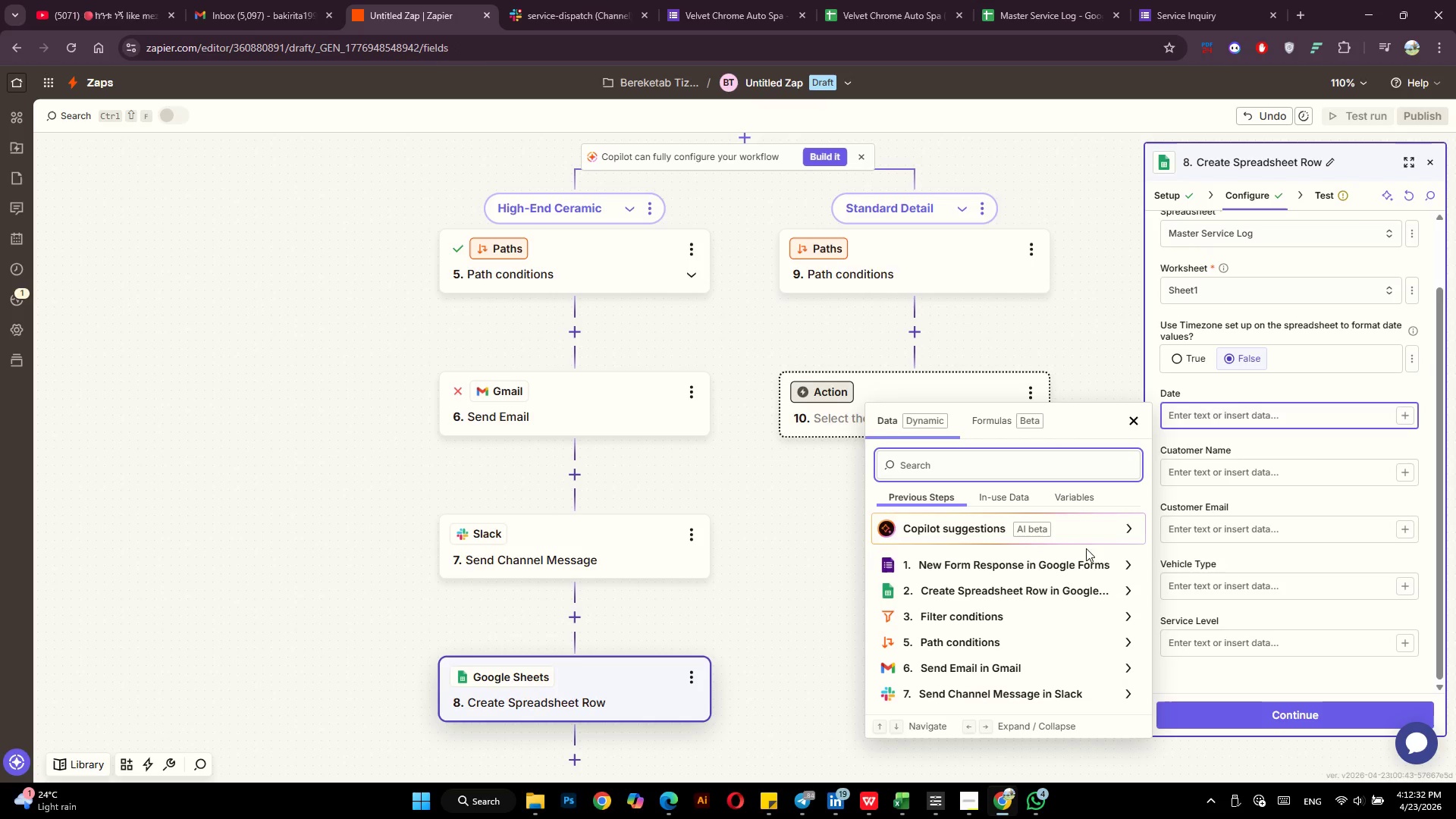 
scroll: coordinate [1021, 601], scroll_direction: down, amount: 1.0
 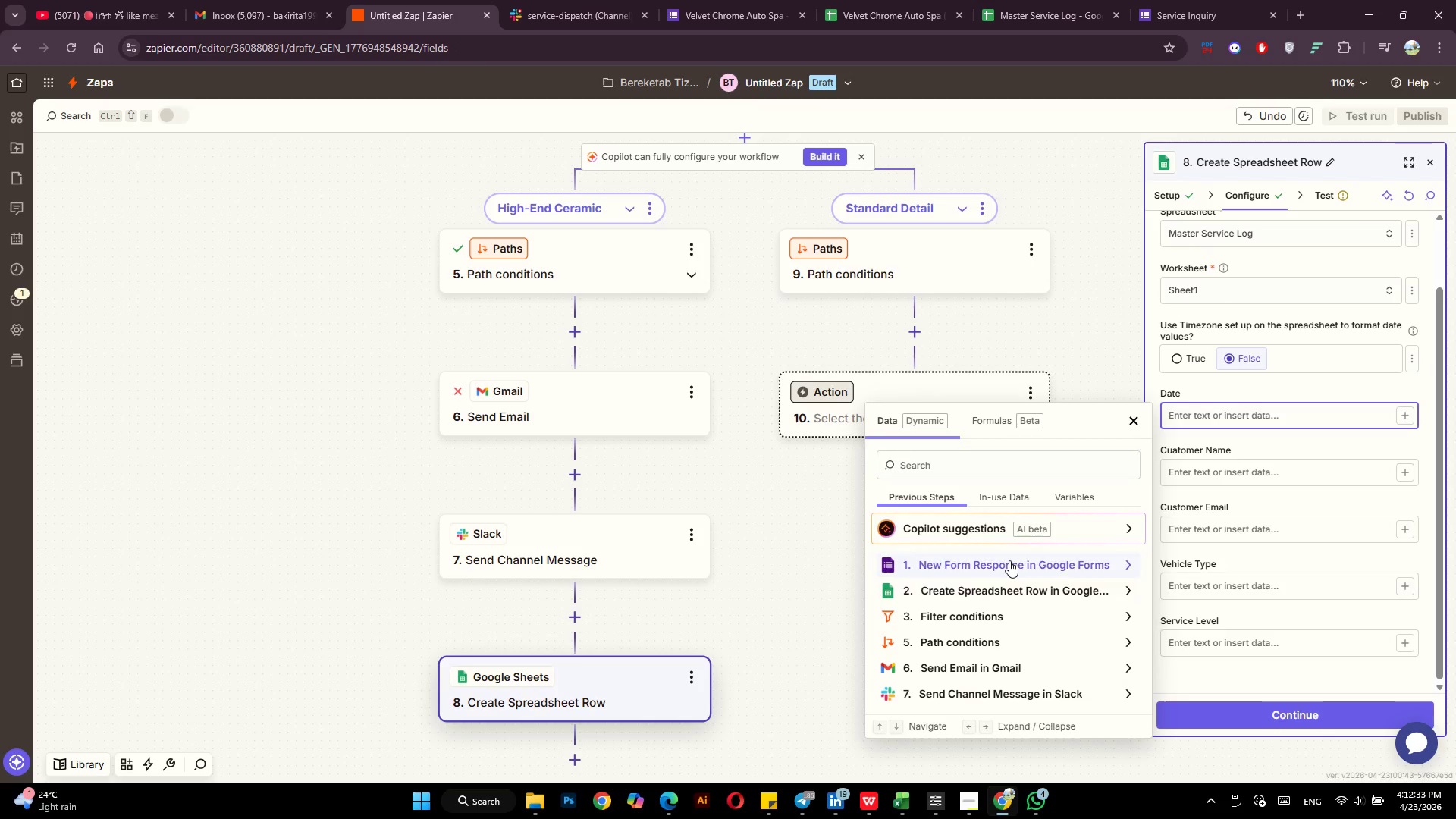 
left_click([1009, 560])
 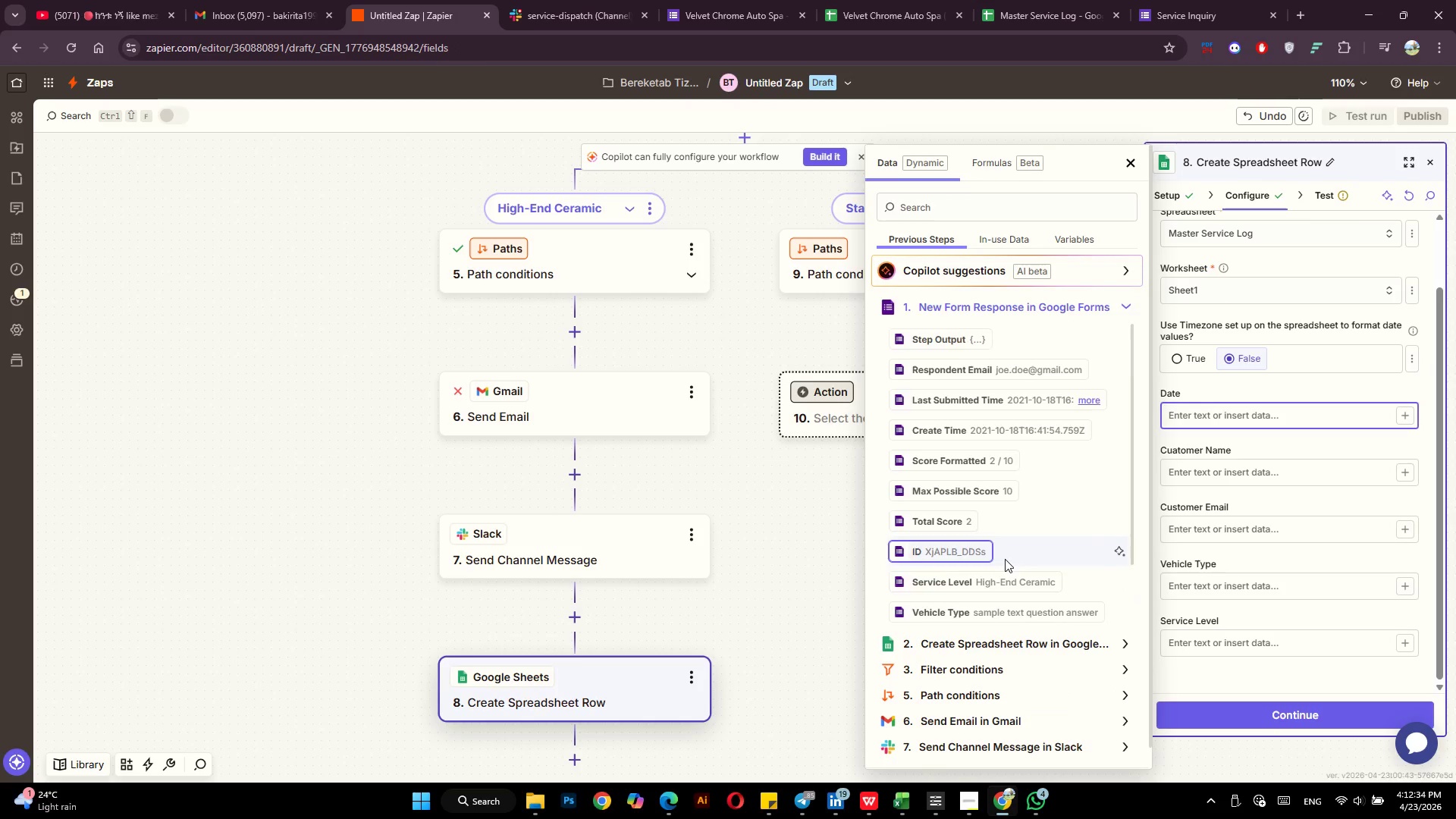 
scroll: coordinate [1003, 560], scroll_direction: down, amount: 6.0
 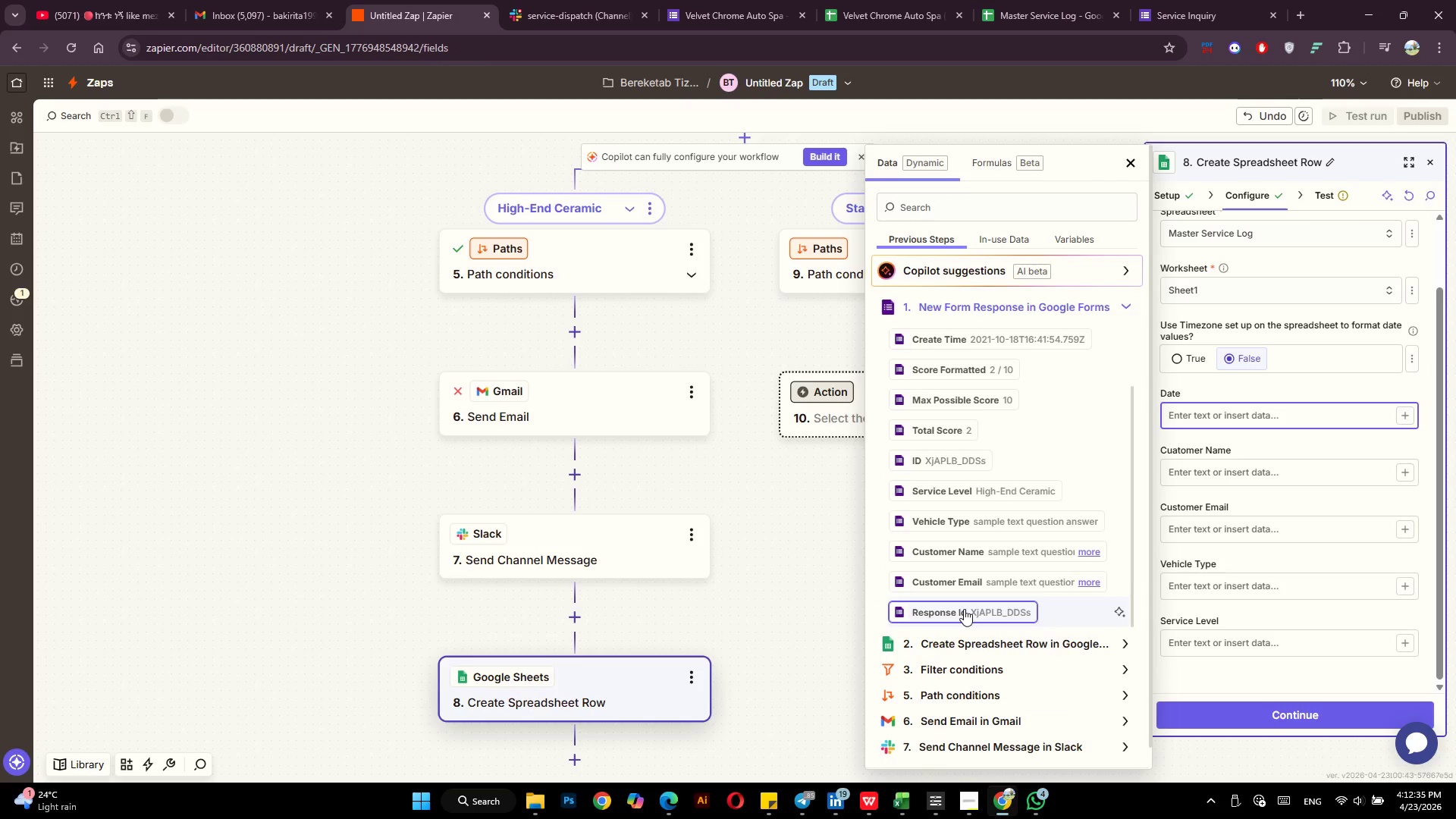 
left_click([964, 609])
 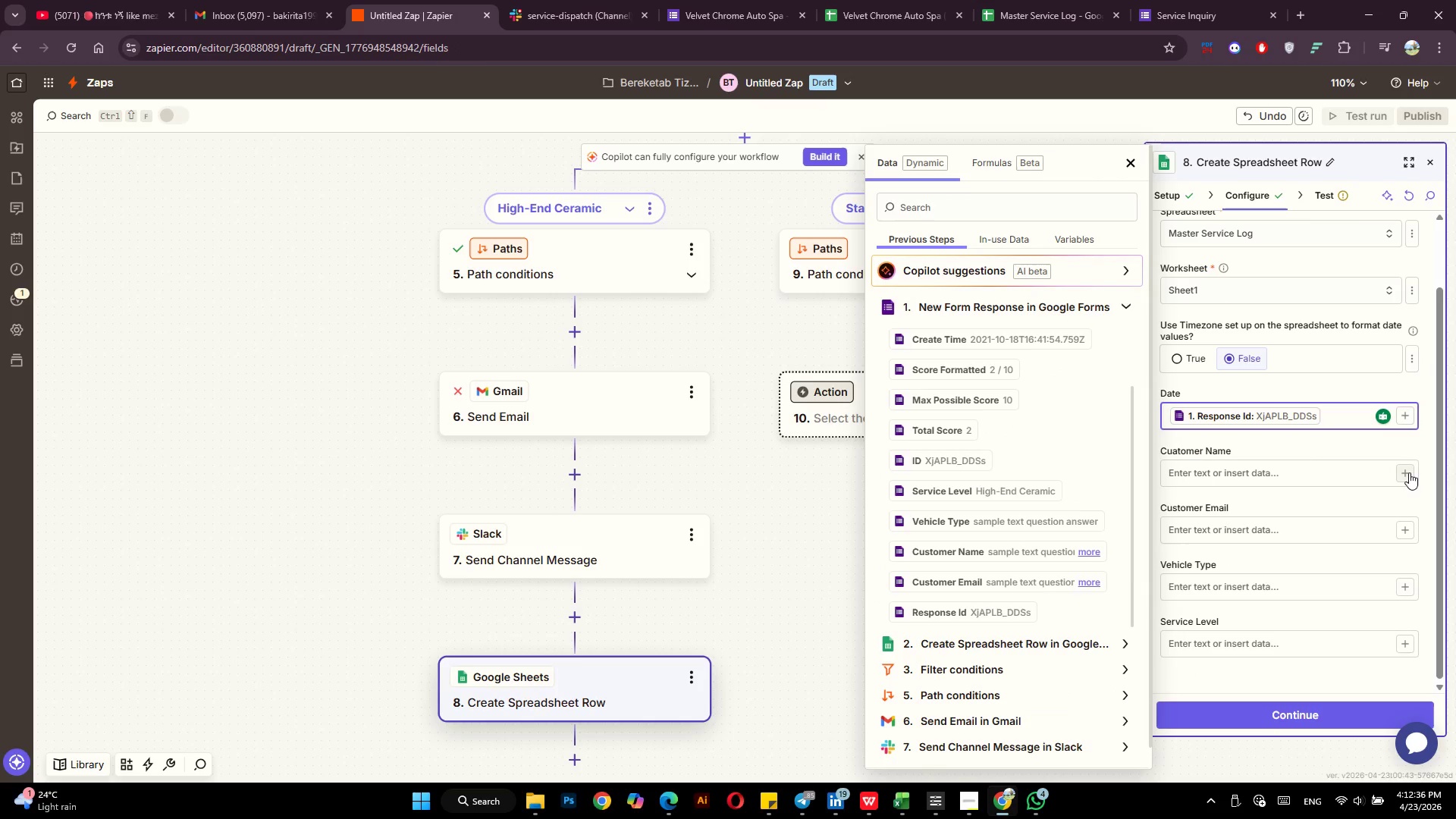 
left_click([1410, 473])
 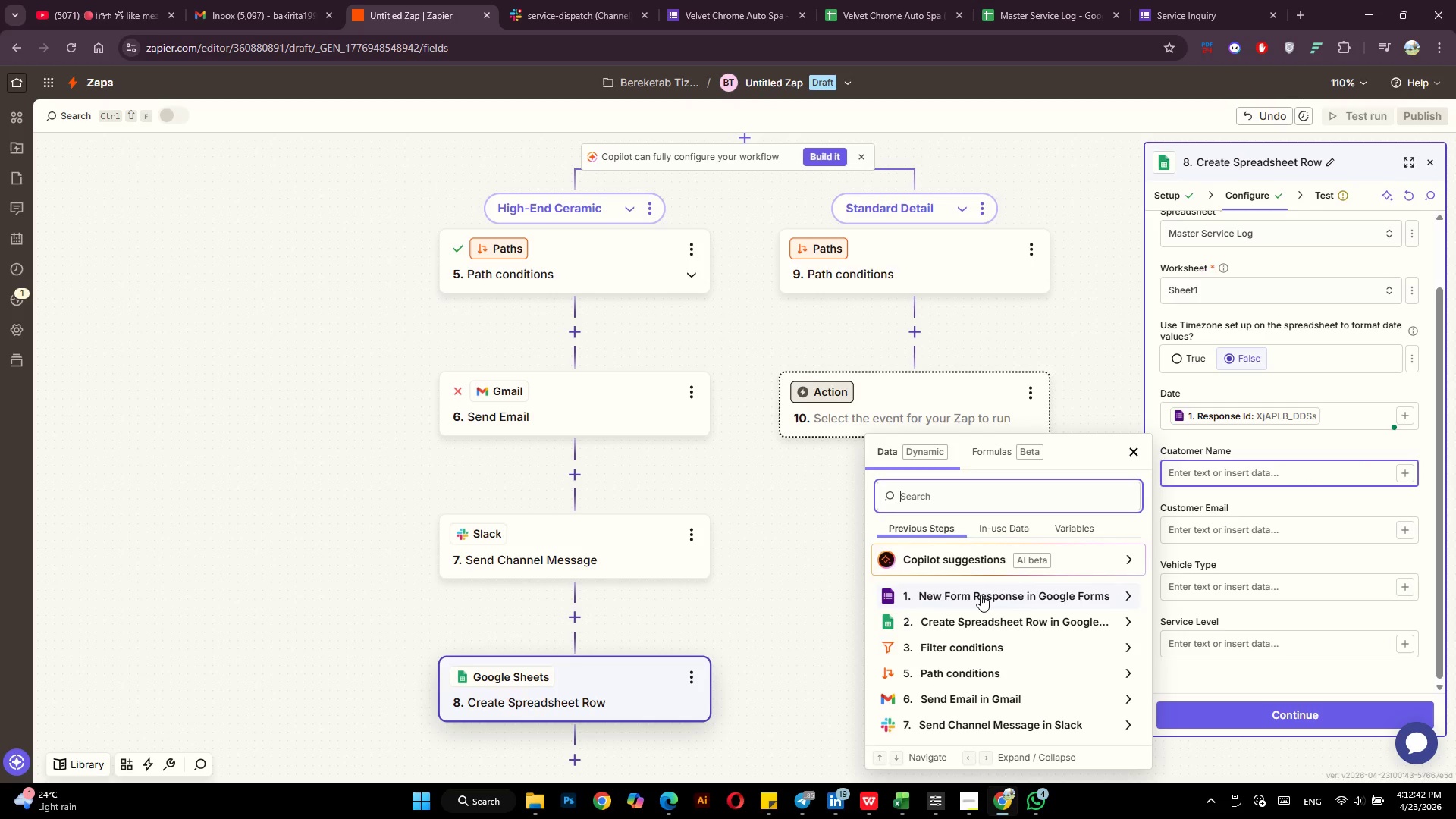 
wait(6.62)
 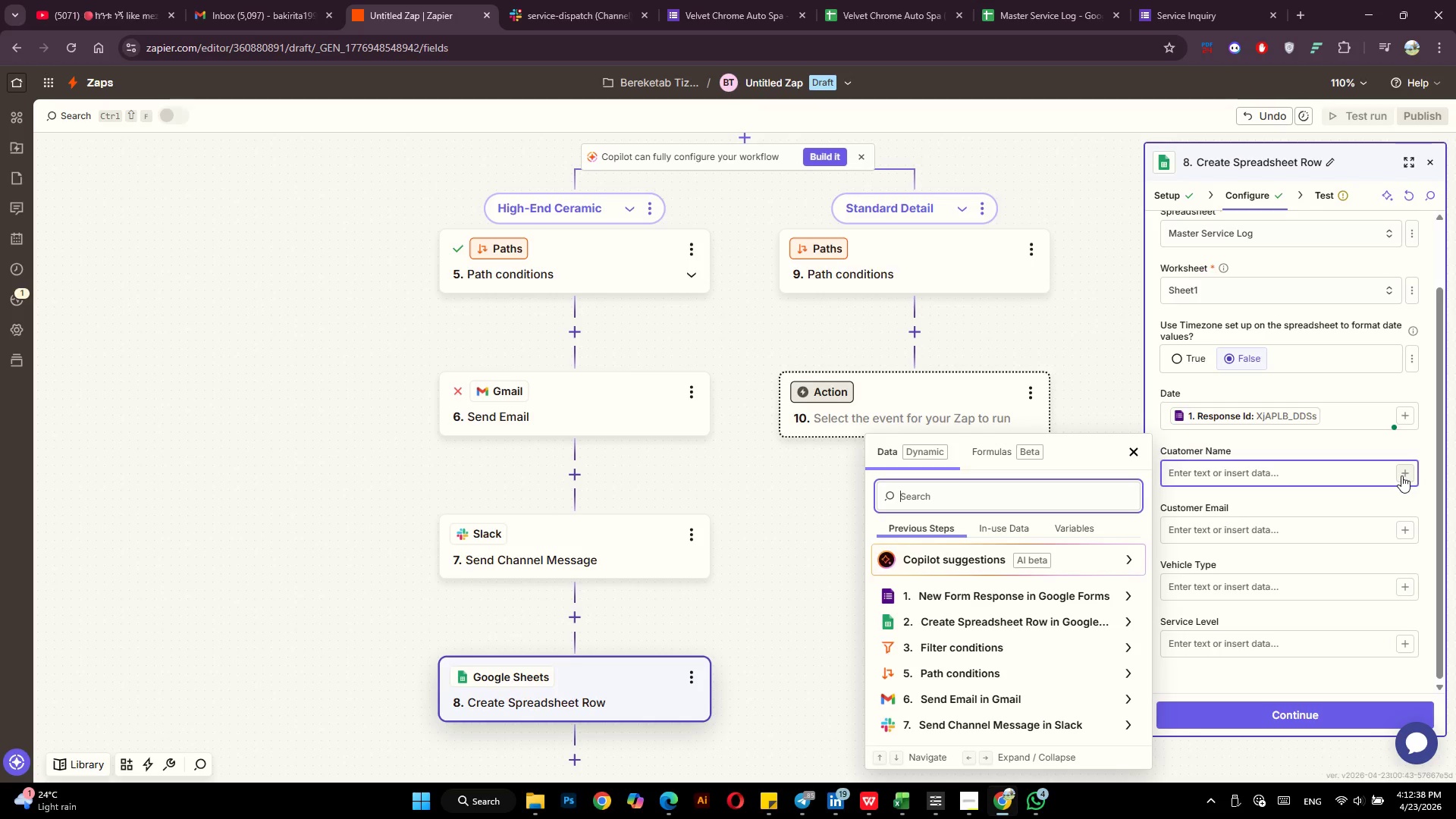 
left_click([981, 595])
 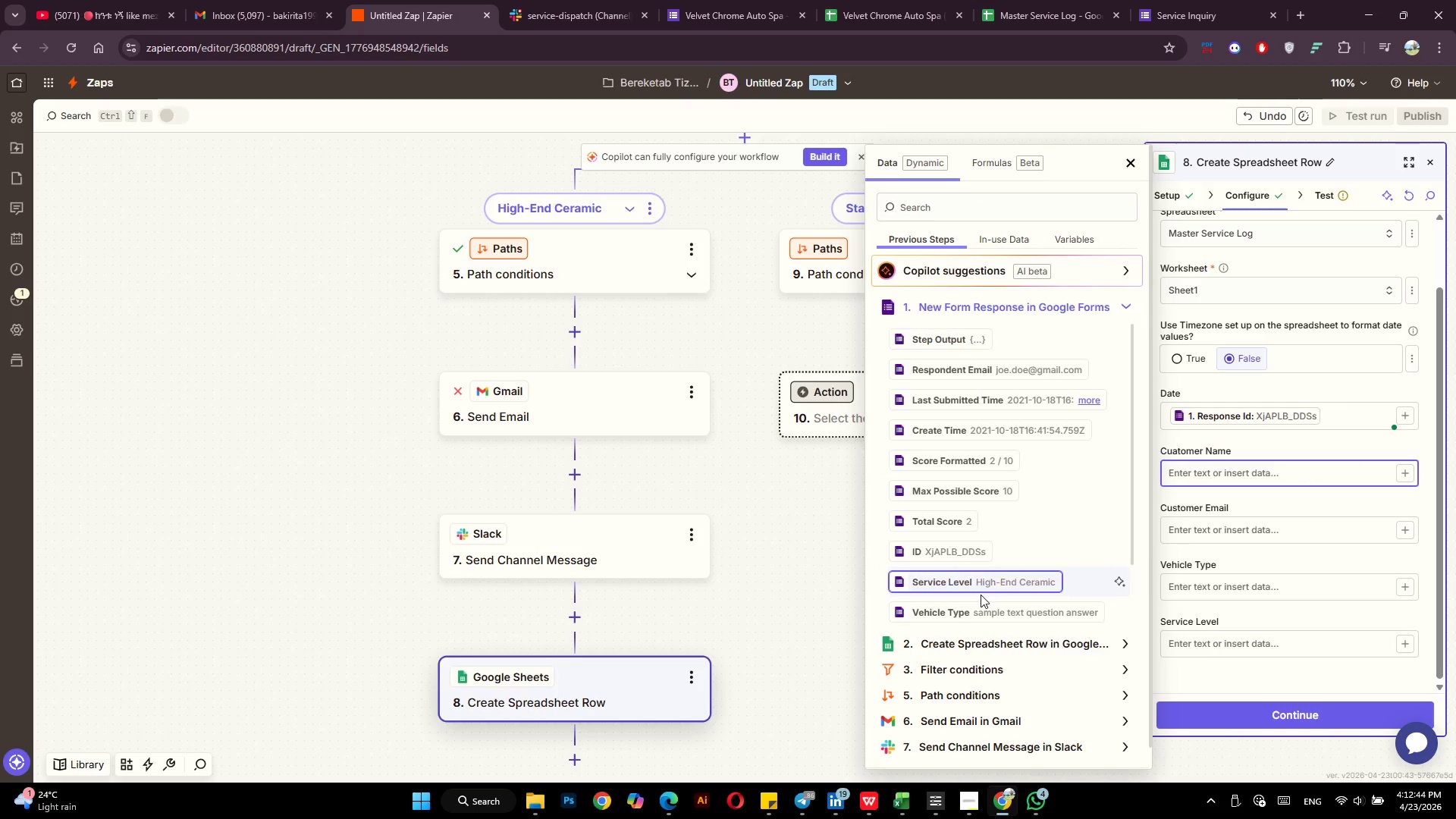 
scroll: coordinate [981, 595], scroll_direction: down, amount: 6.0
 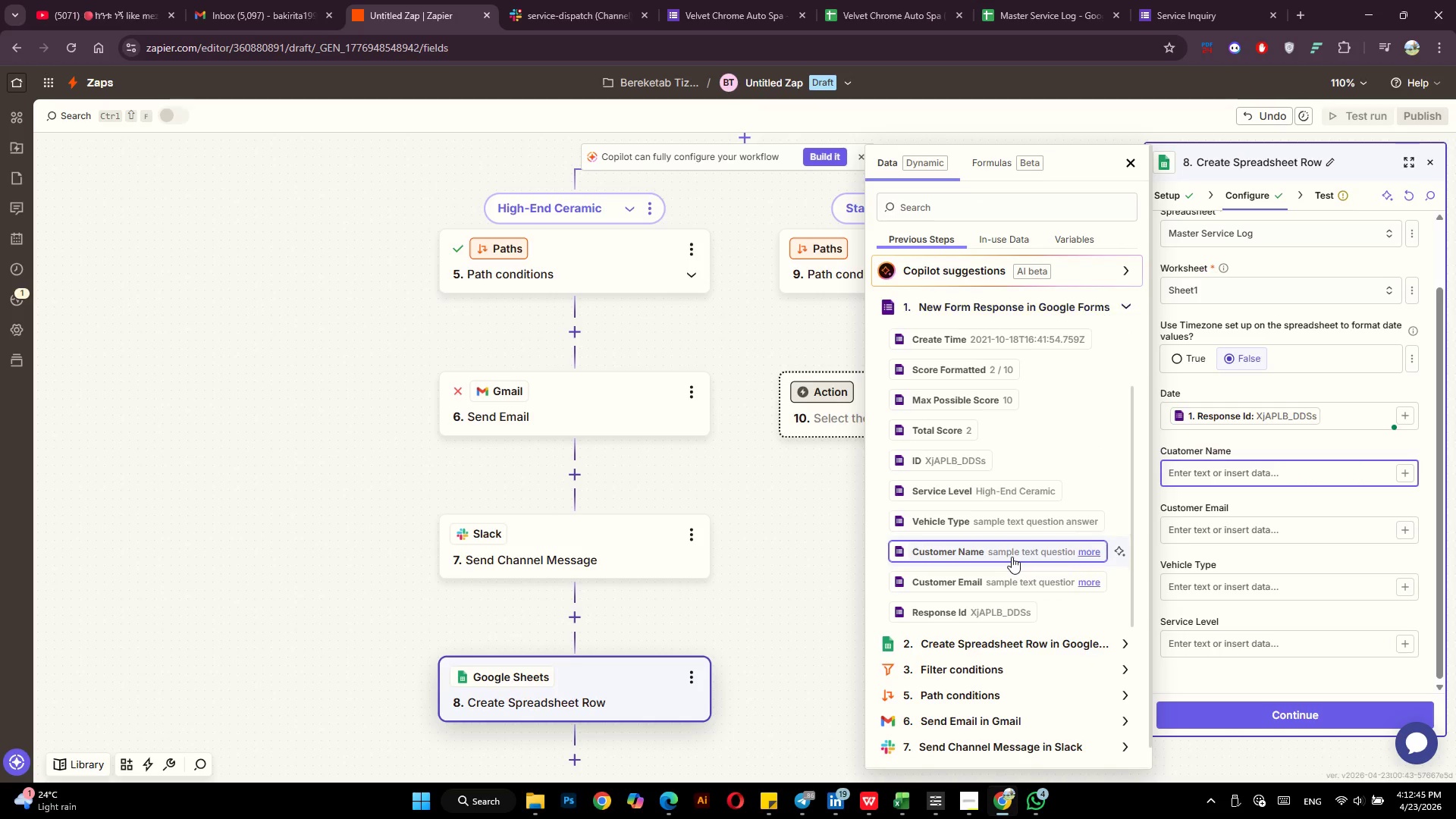 
left_click([1012, 557])
 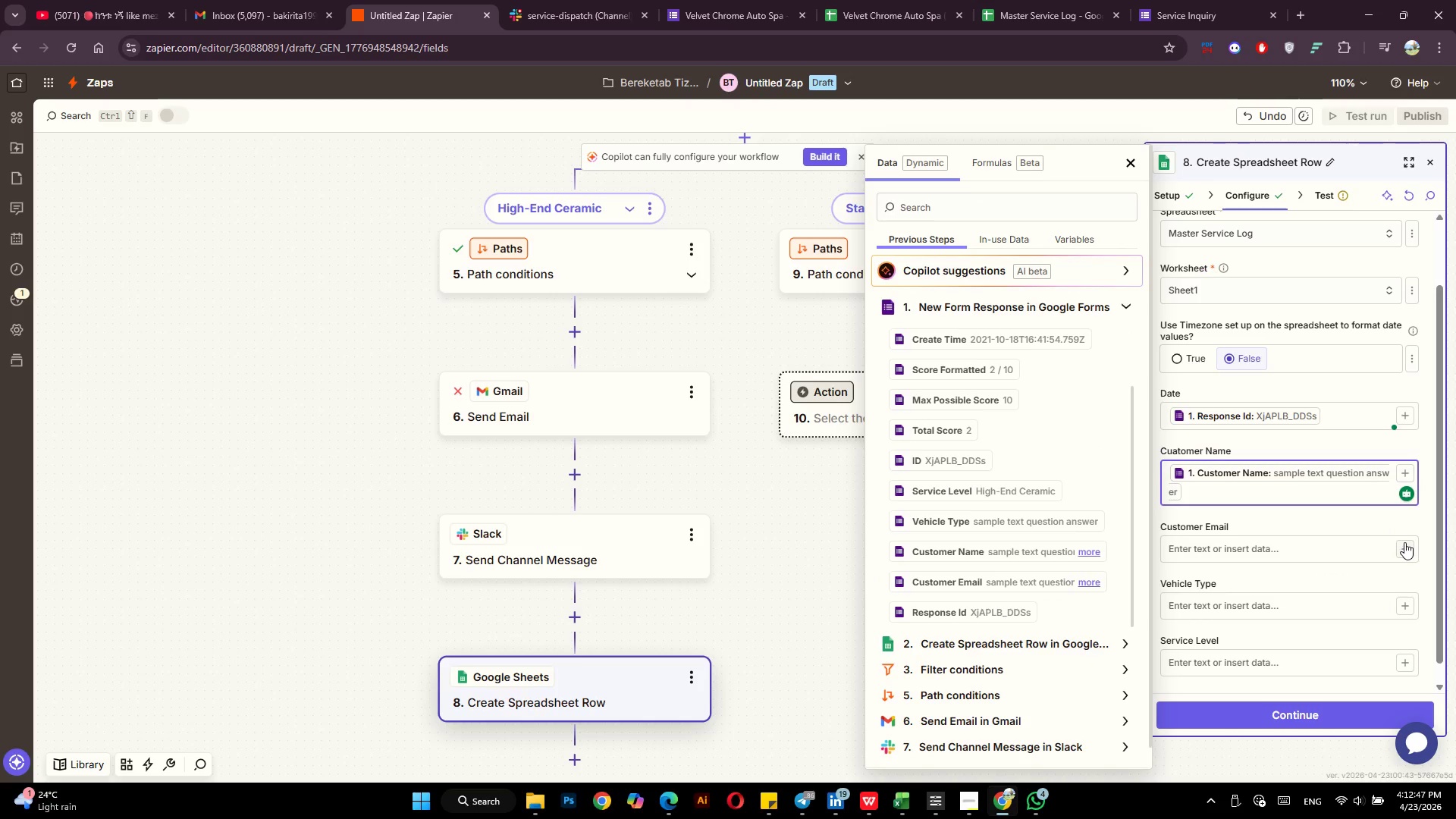 
left_click([1406, 547])
 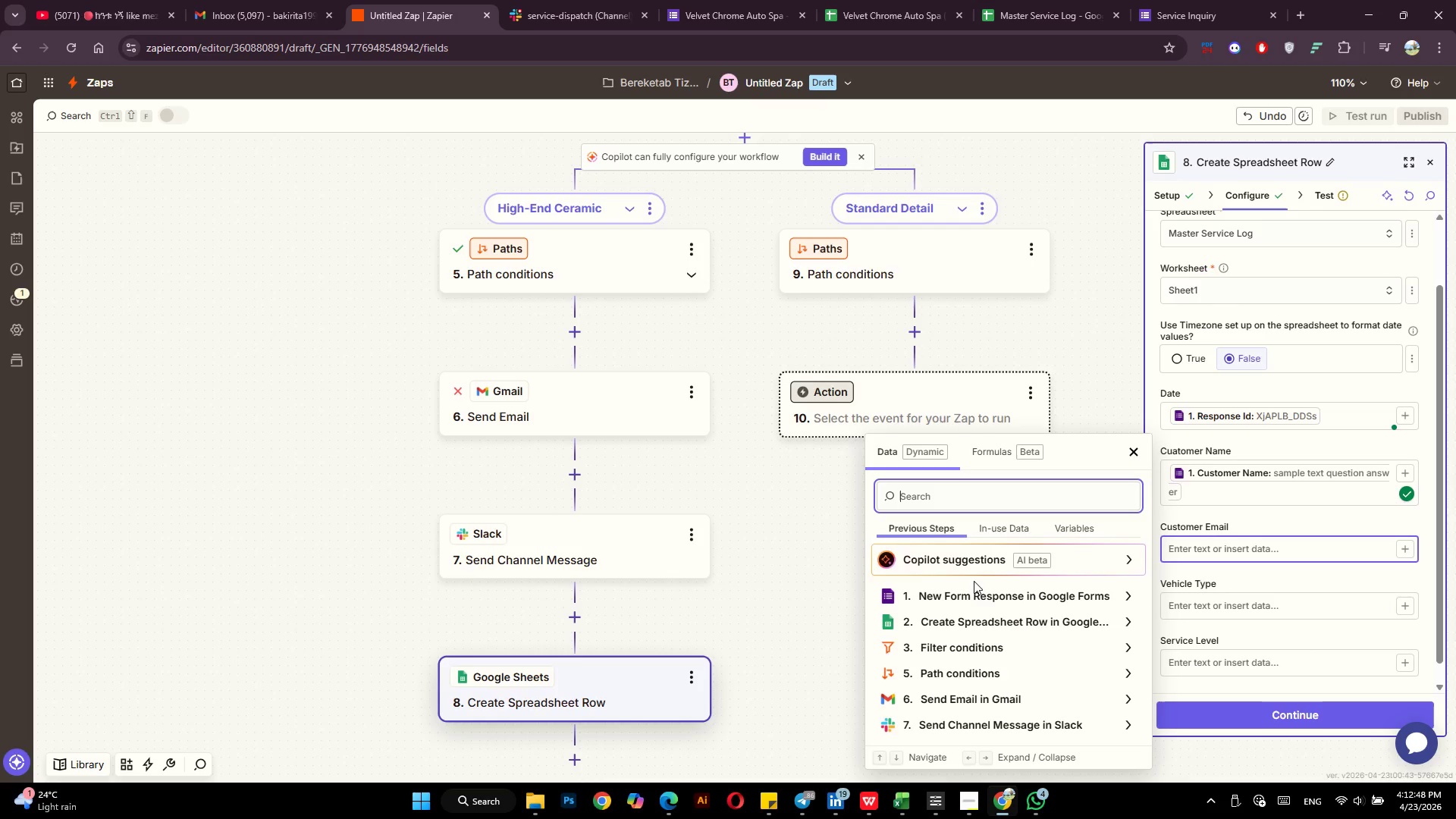 
left_click([971, 586])
 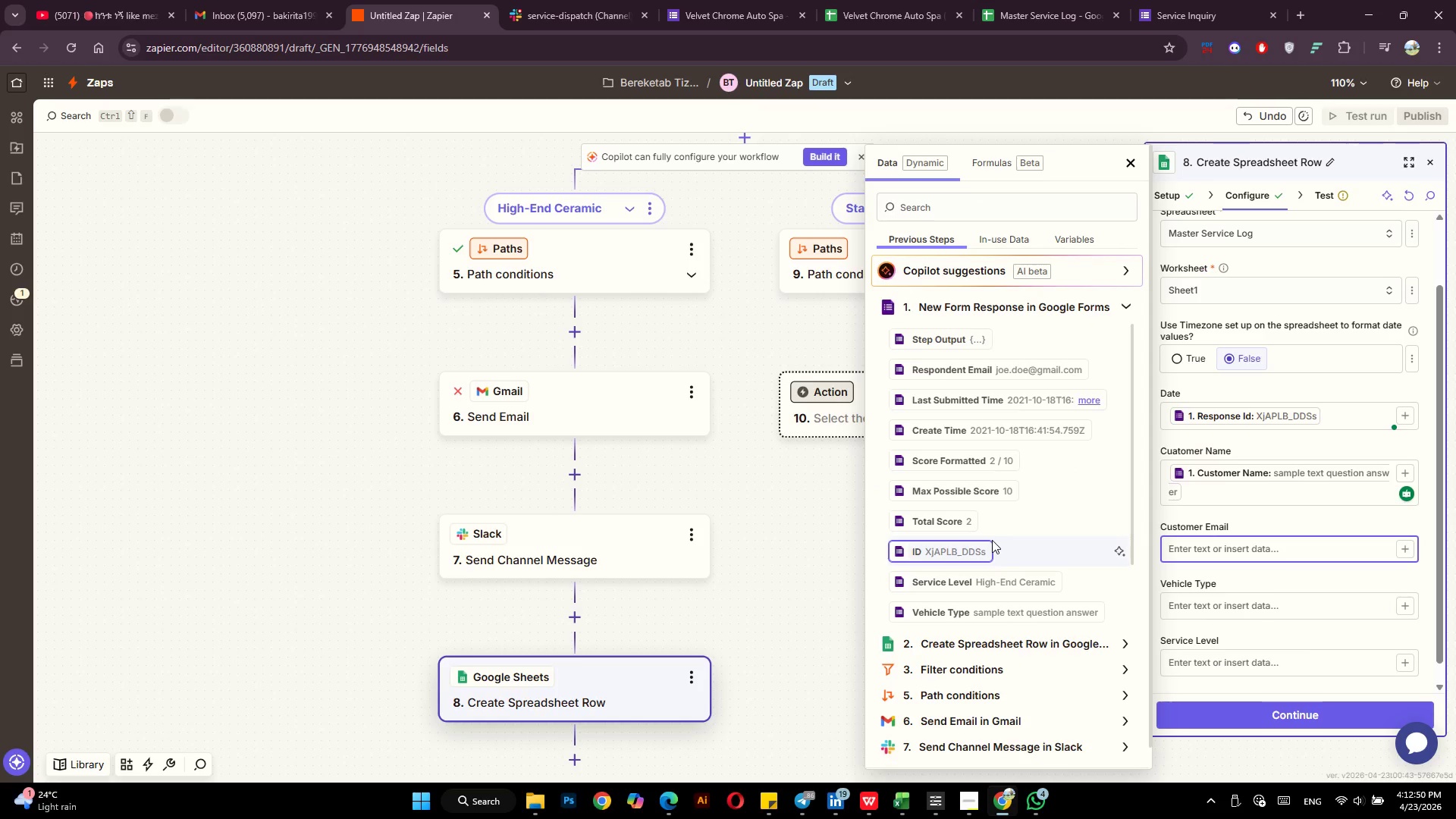 
scroll: coordinate [992, 540], scroll_direction: down, amount: 4.0
 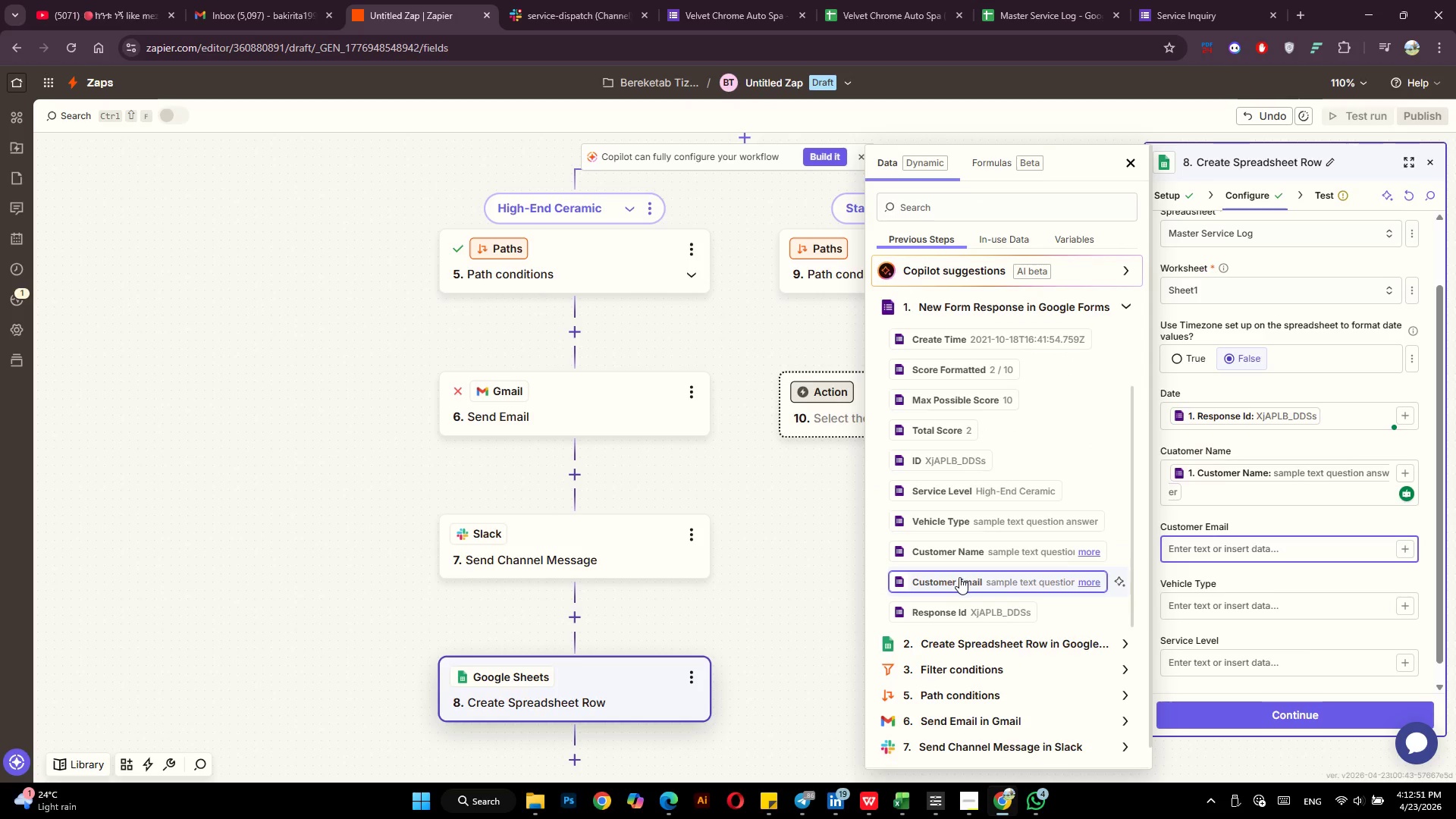 
left_click([959, 577])
 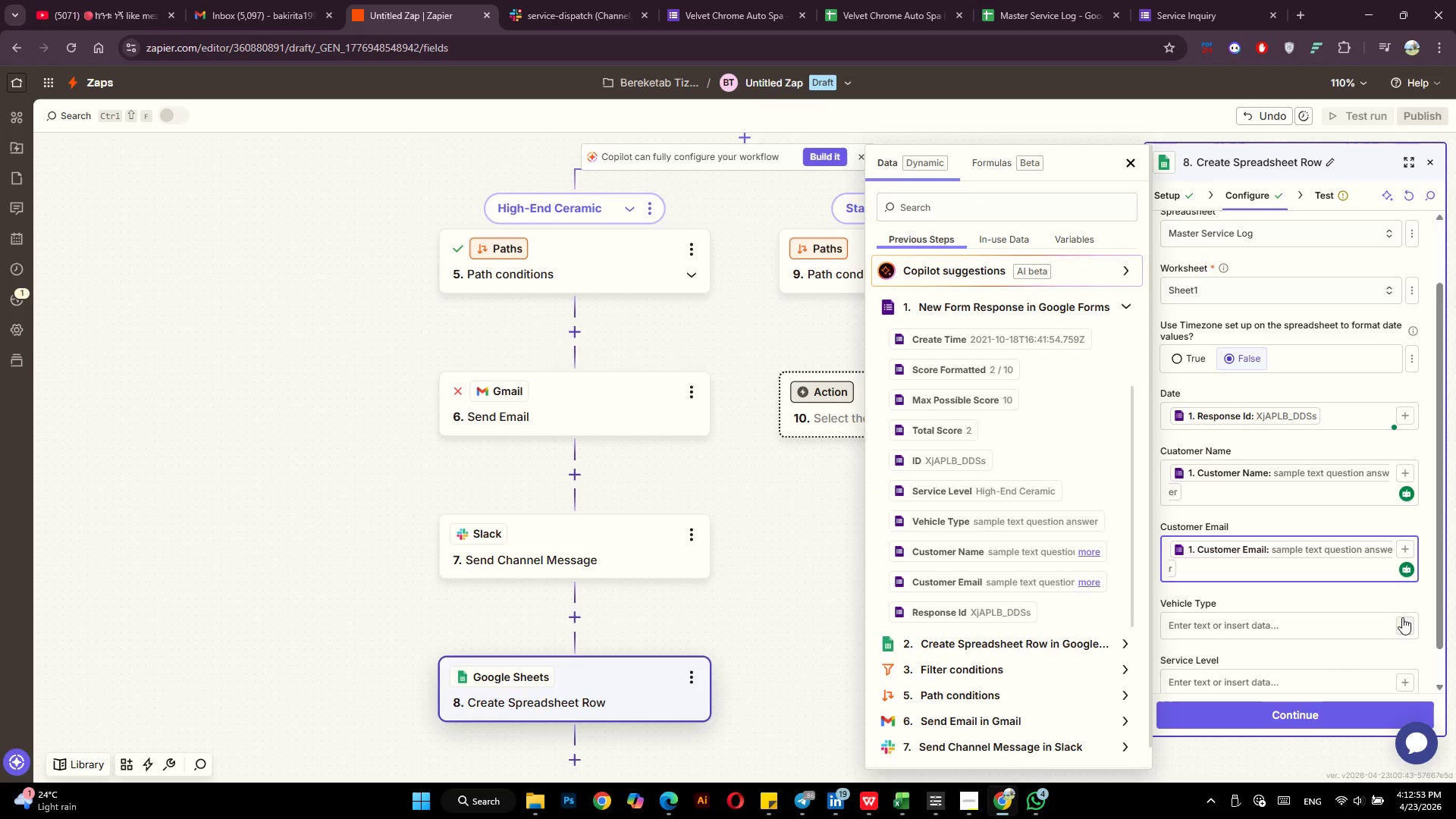 
left_click([1404, 620])
 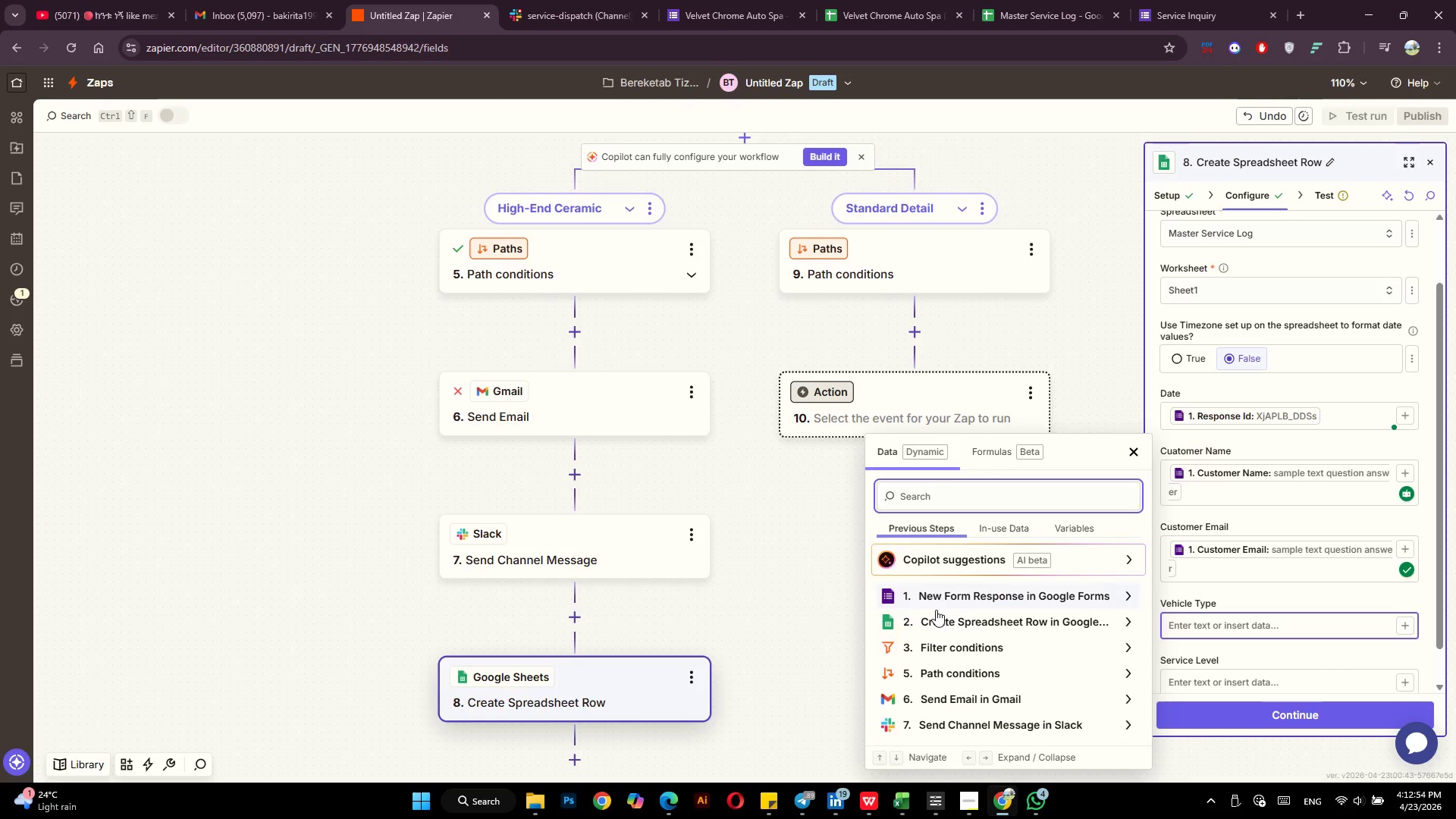 
scroll: coordinate [952, 632], scroll_direction: down, amount: 2.0
 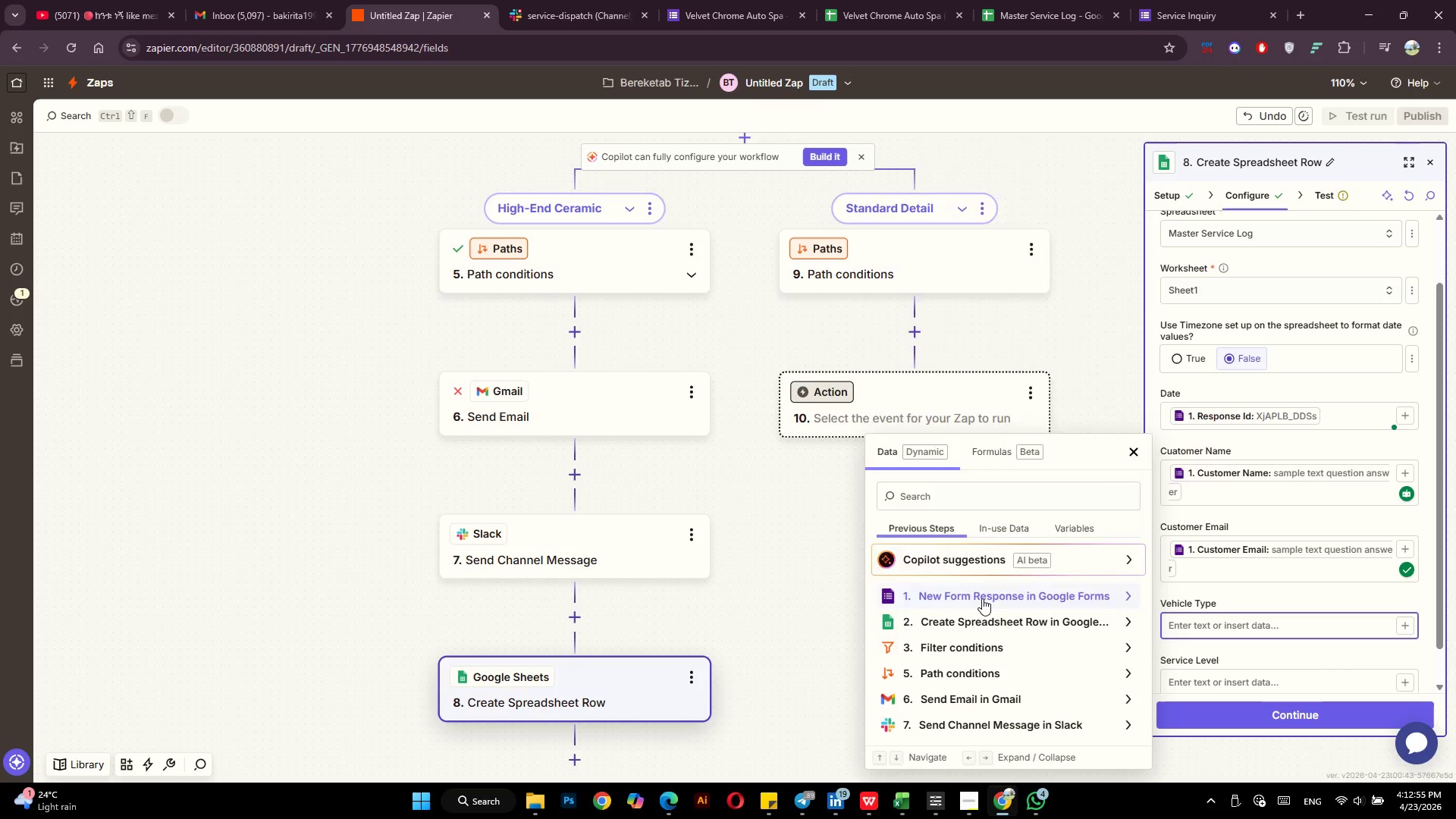 
left_click([982, 598])
 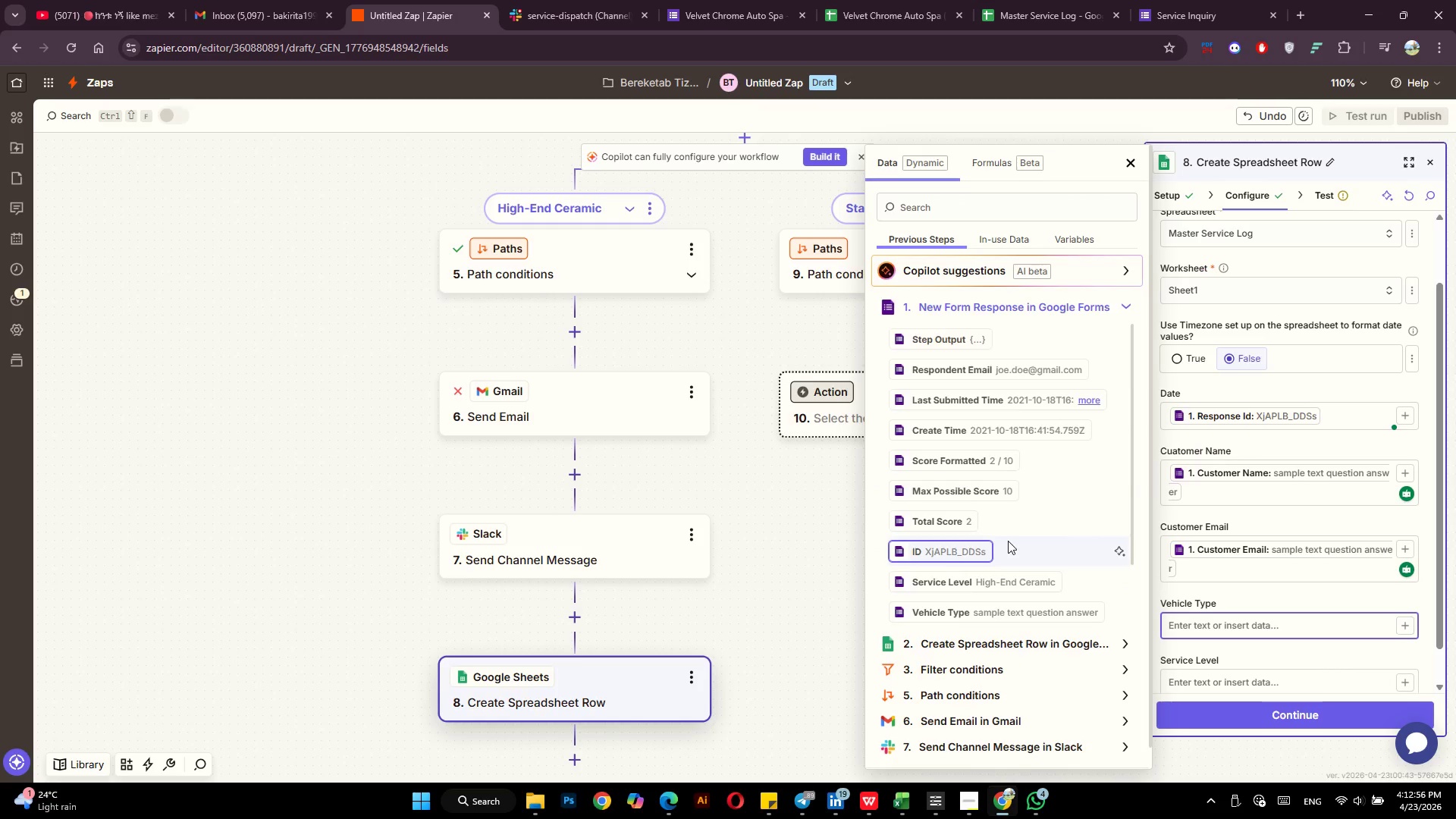 
scroll: coordinate [1008, 541], scroll_direction: down, amount: 3.0
 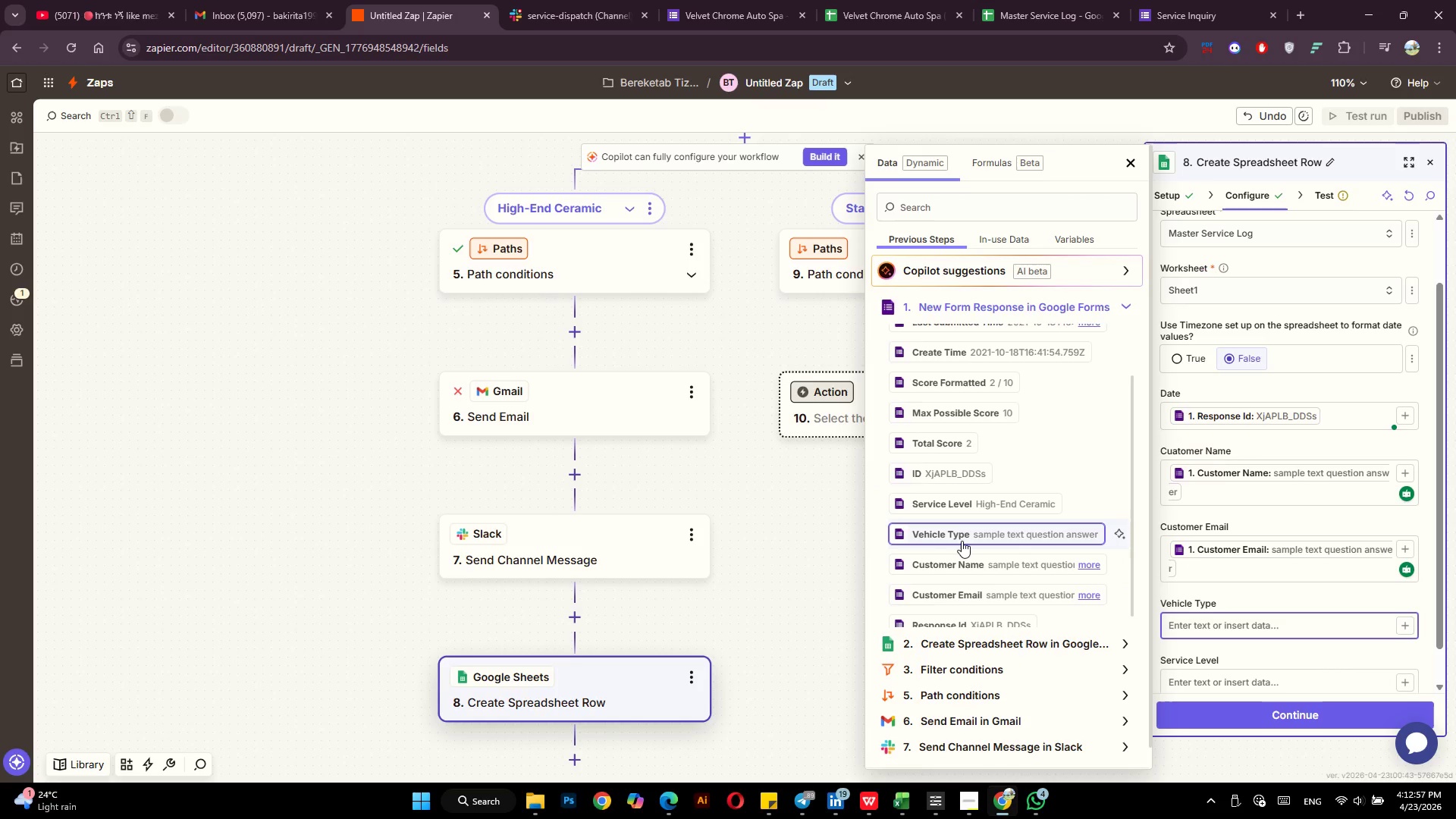 
left_click([962, 541])
 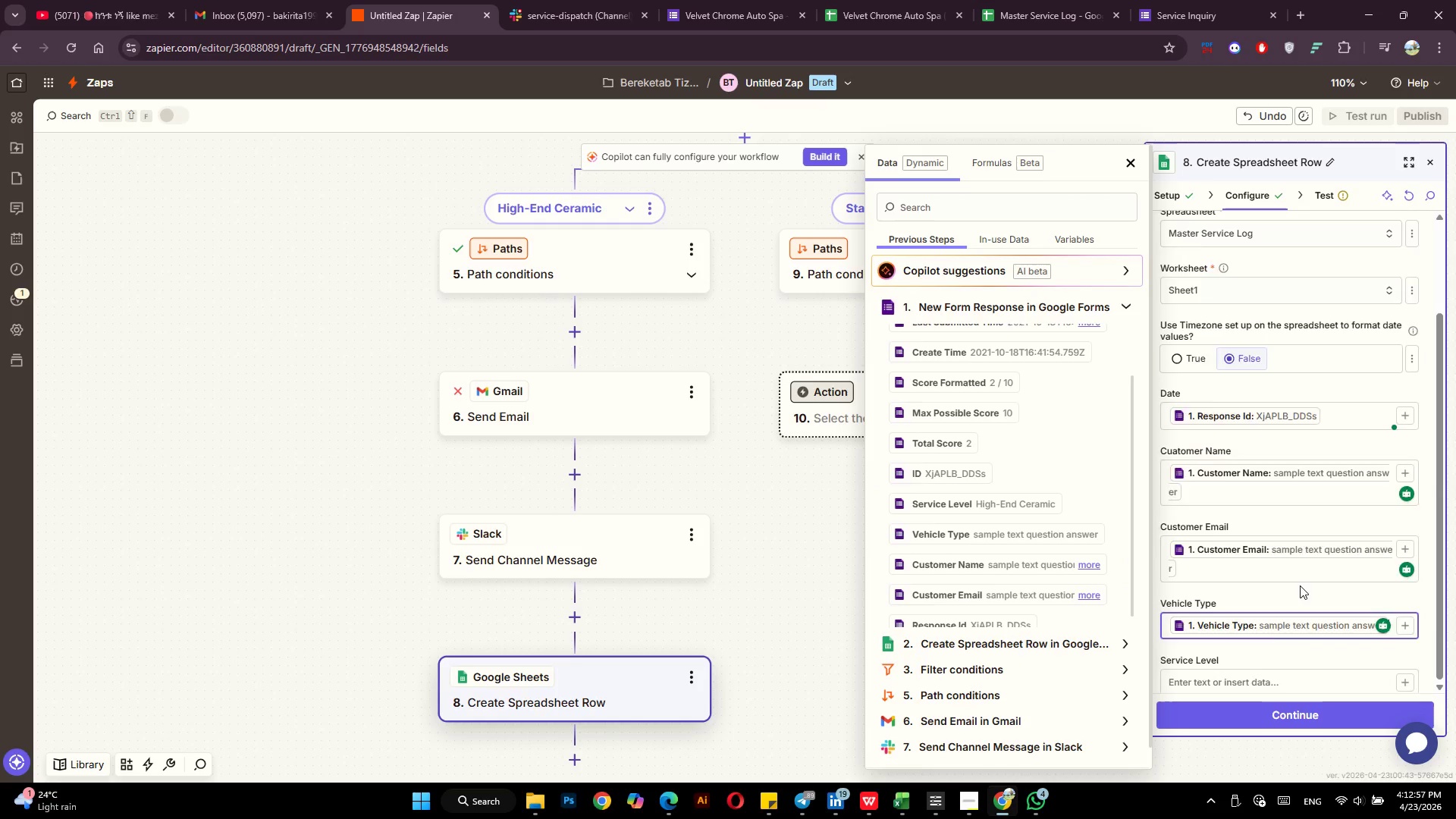 
scroll: coordinate [1300, 585], scroll_direction: down, amount: 3.0
 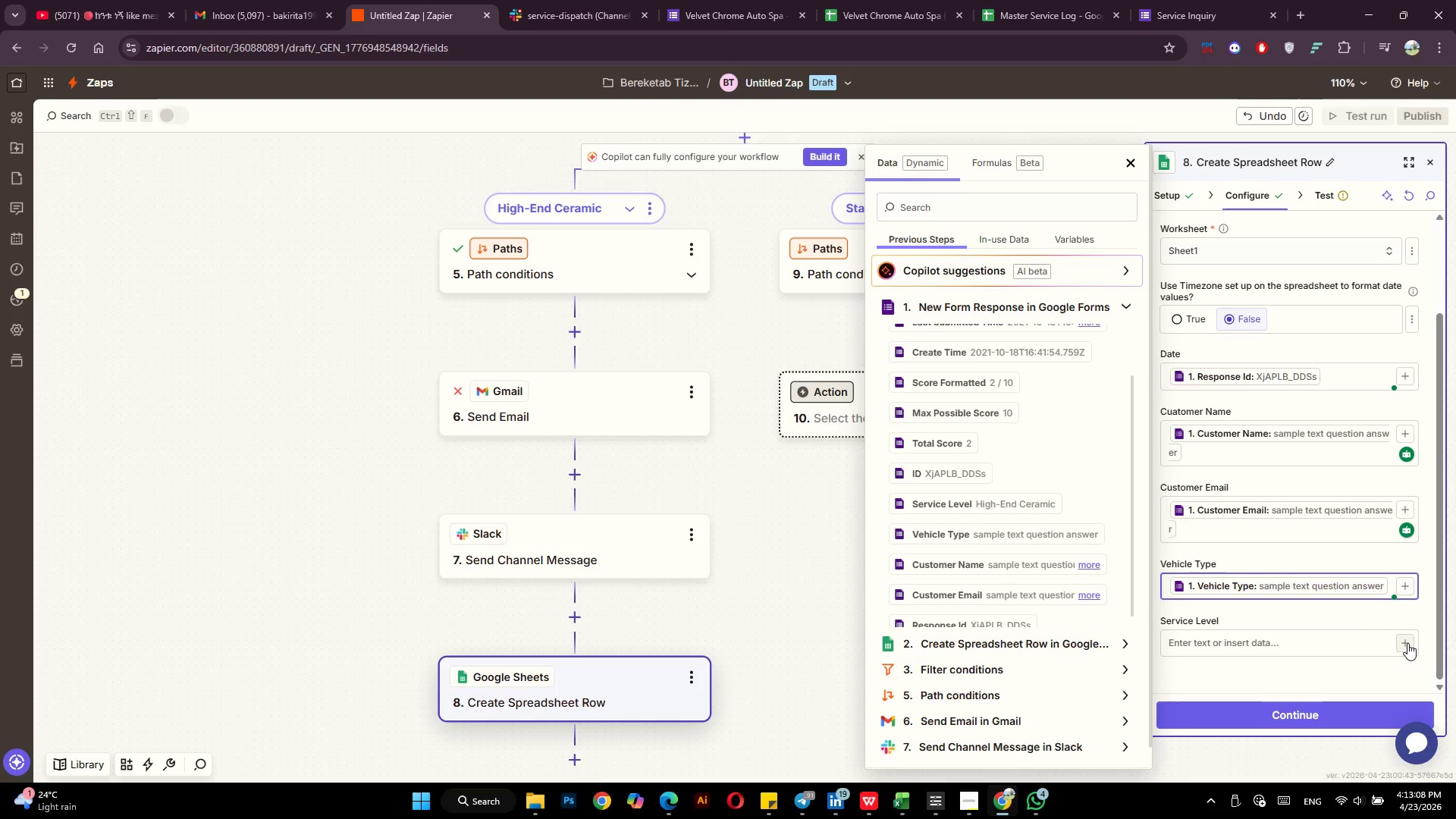 
wait(15.09)
 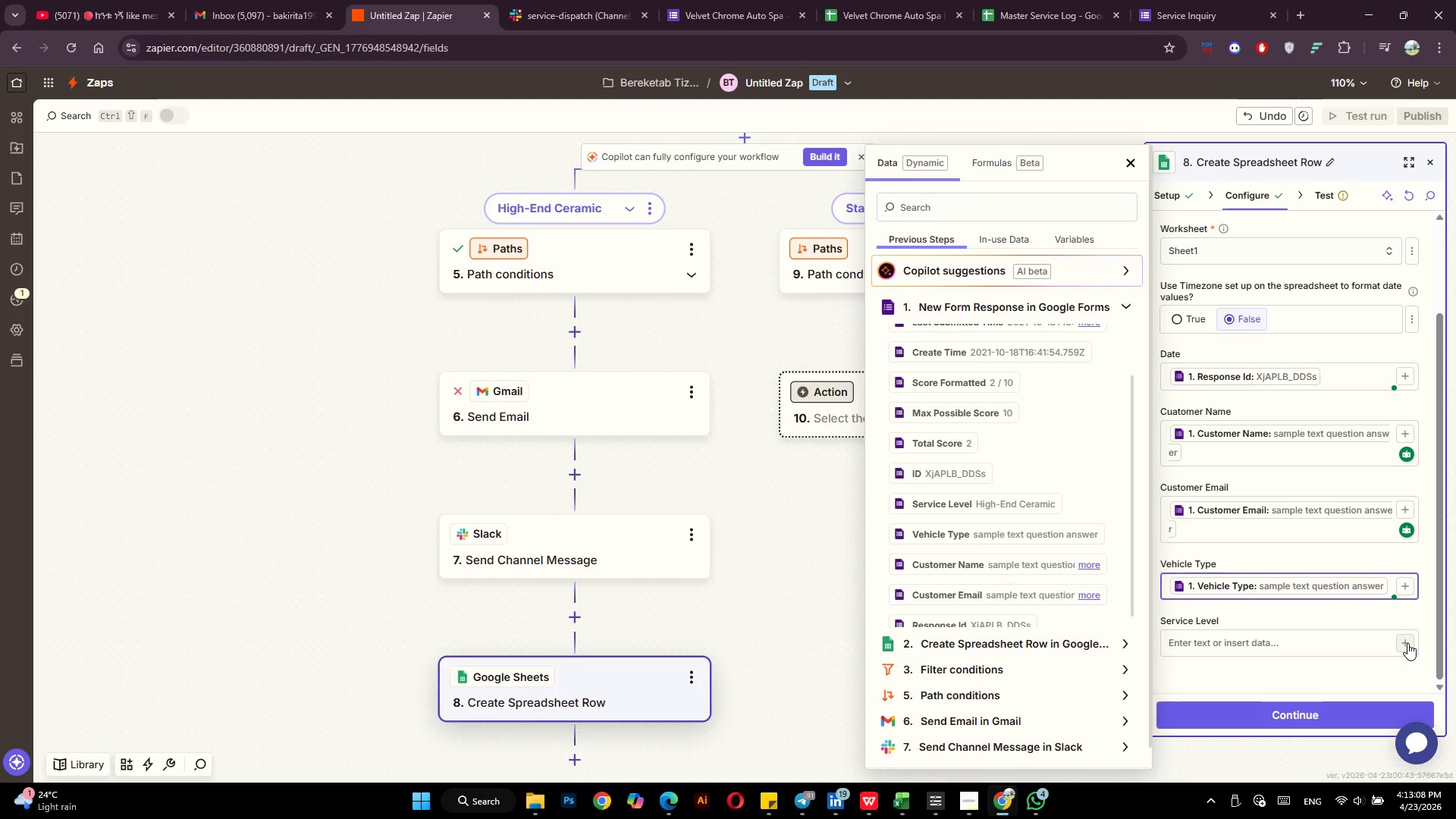 
left_click([1239, 648])
 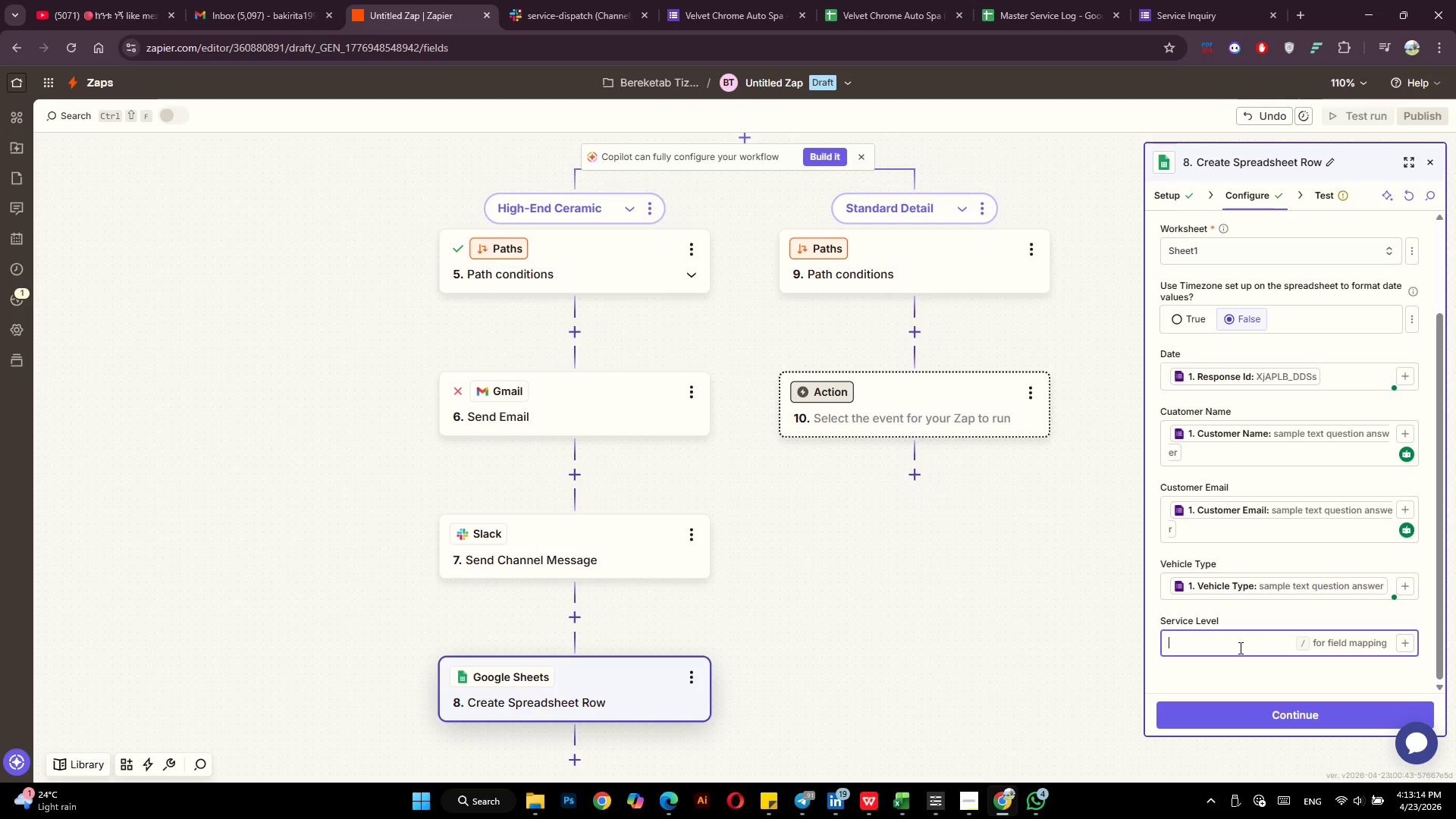 
type(High-End c)
key(Backspace)
type(Ceramic)
 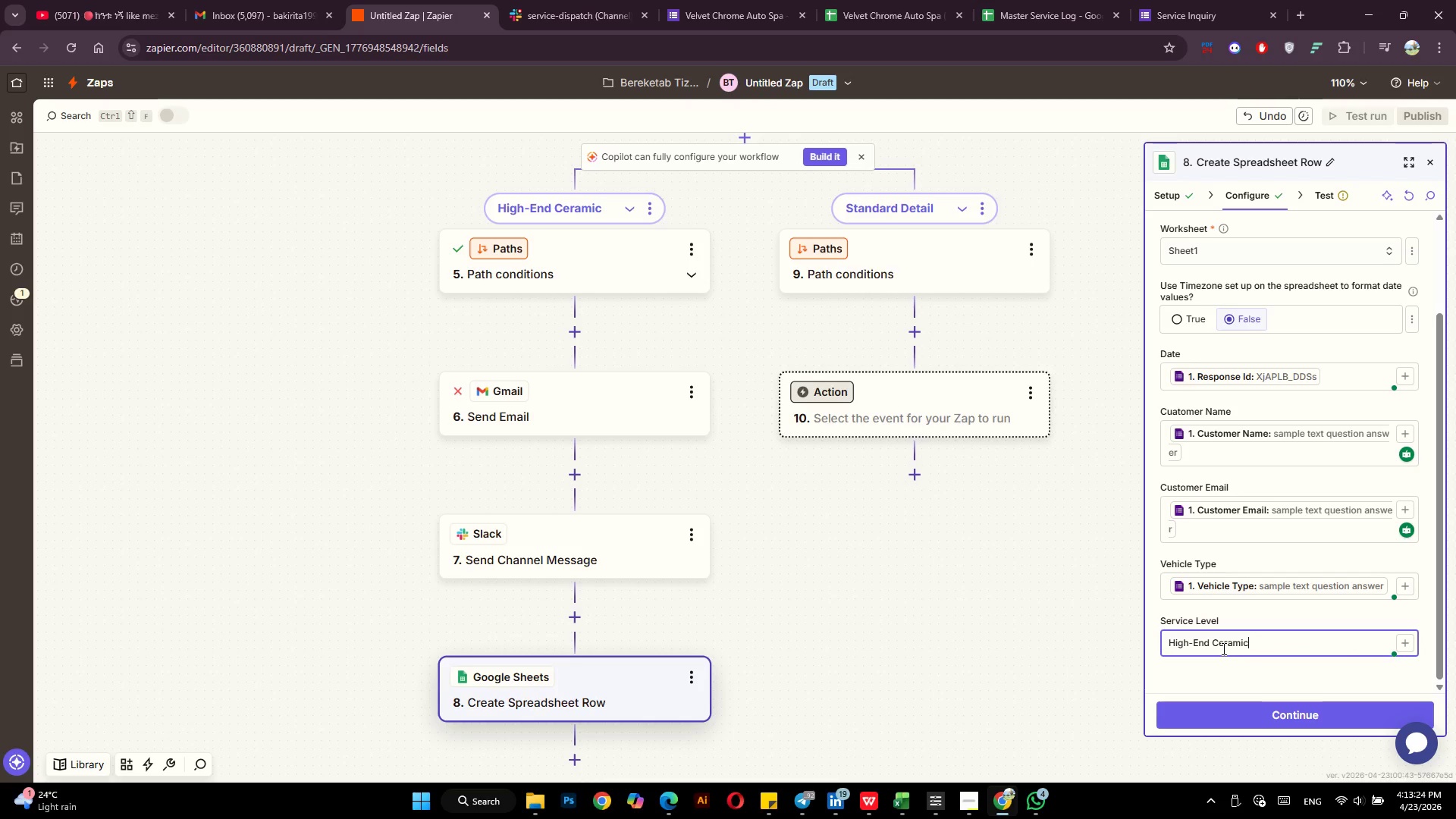 
wait(8.12)
 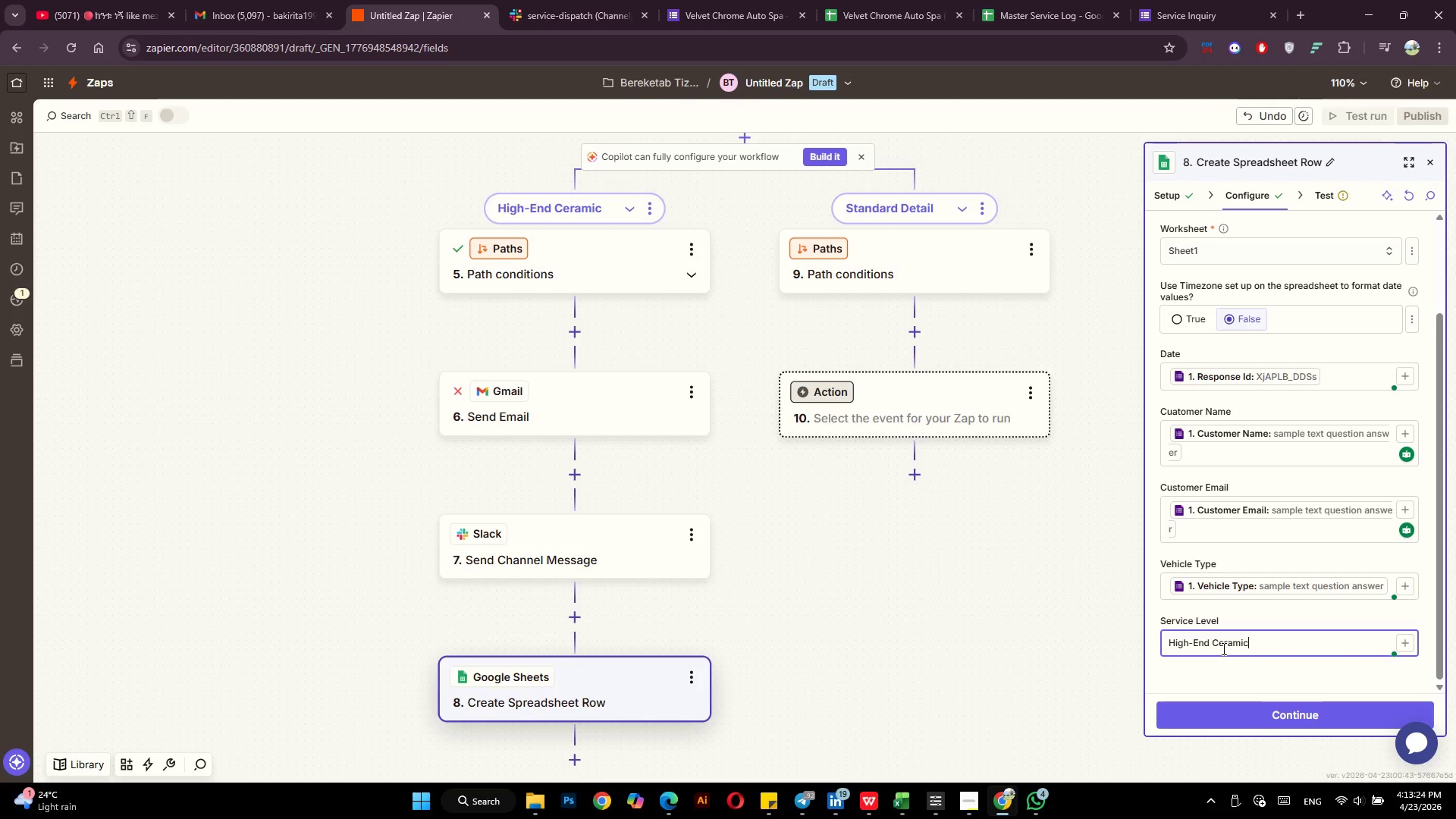 
left_click([1235, 713])
 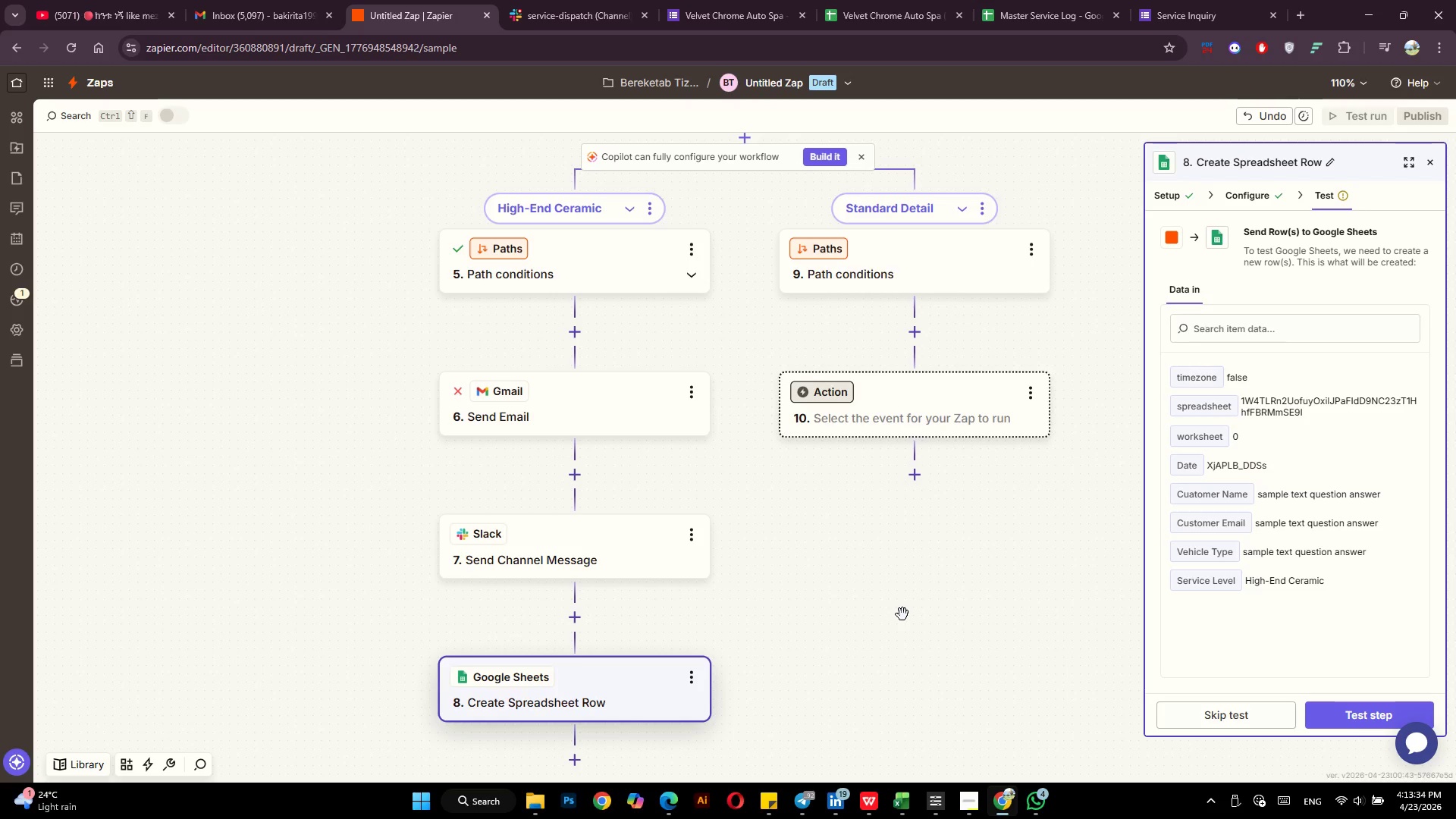 
wait(10.0)
 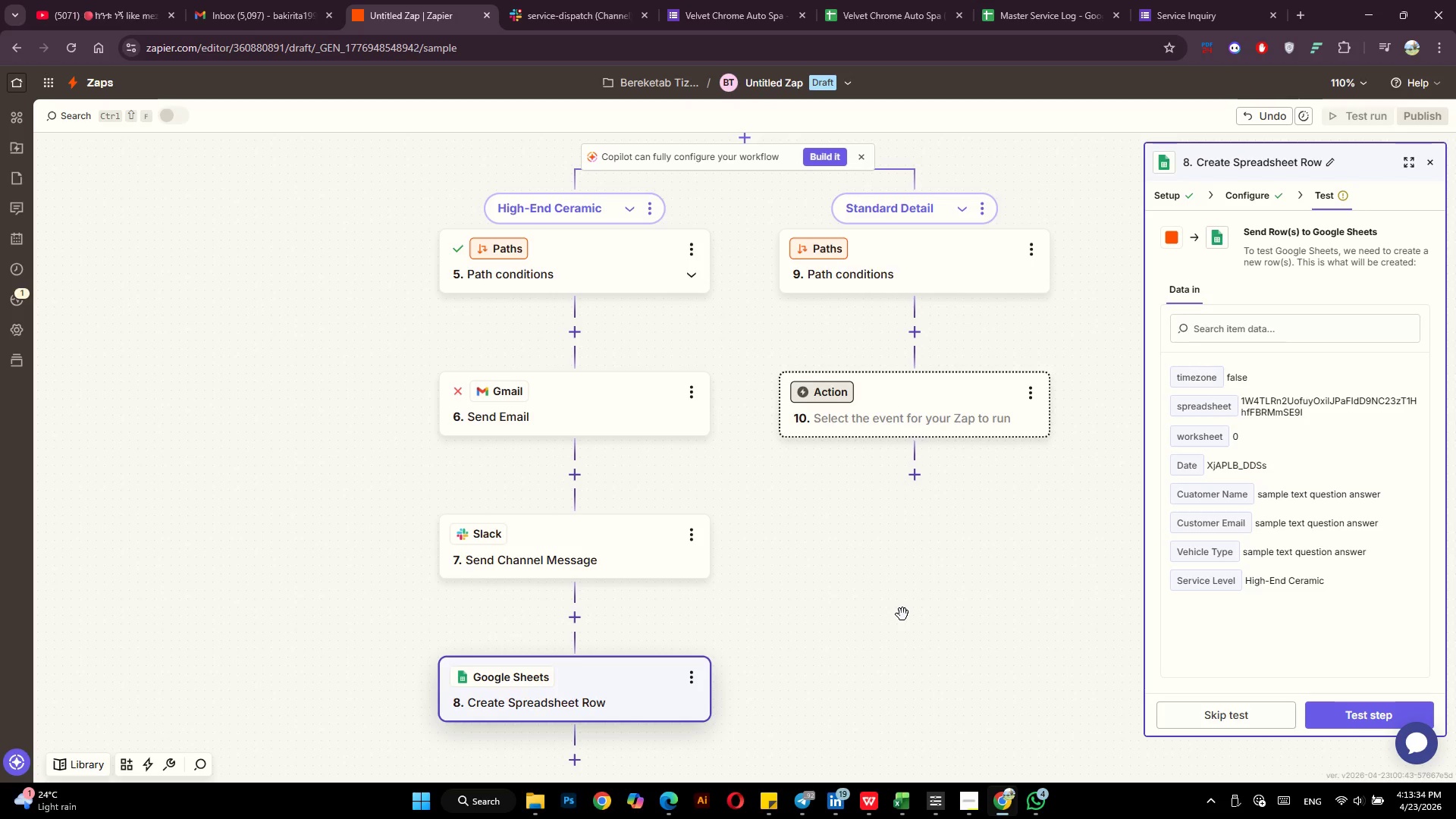 
left_click([568, 249])
 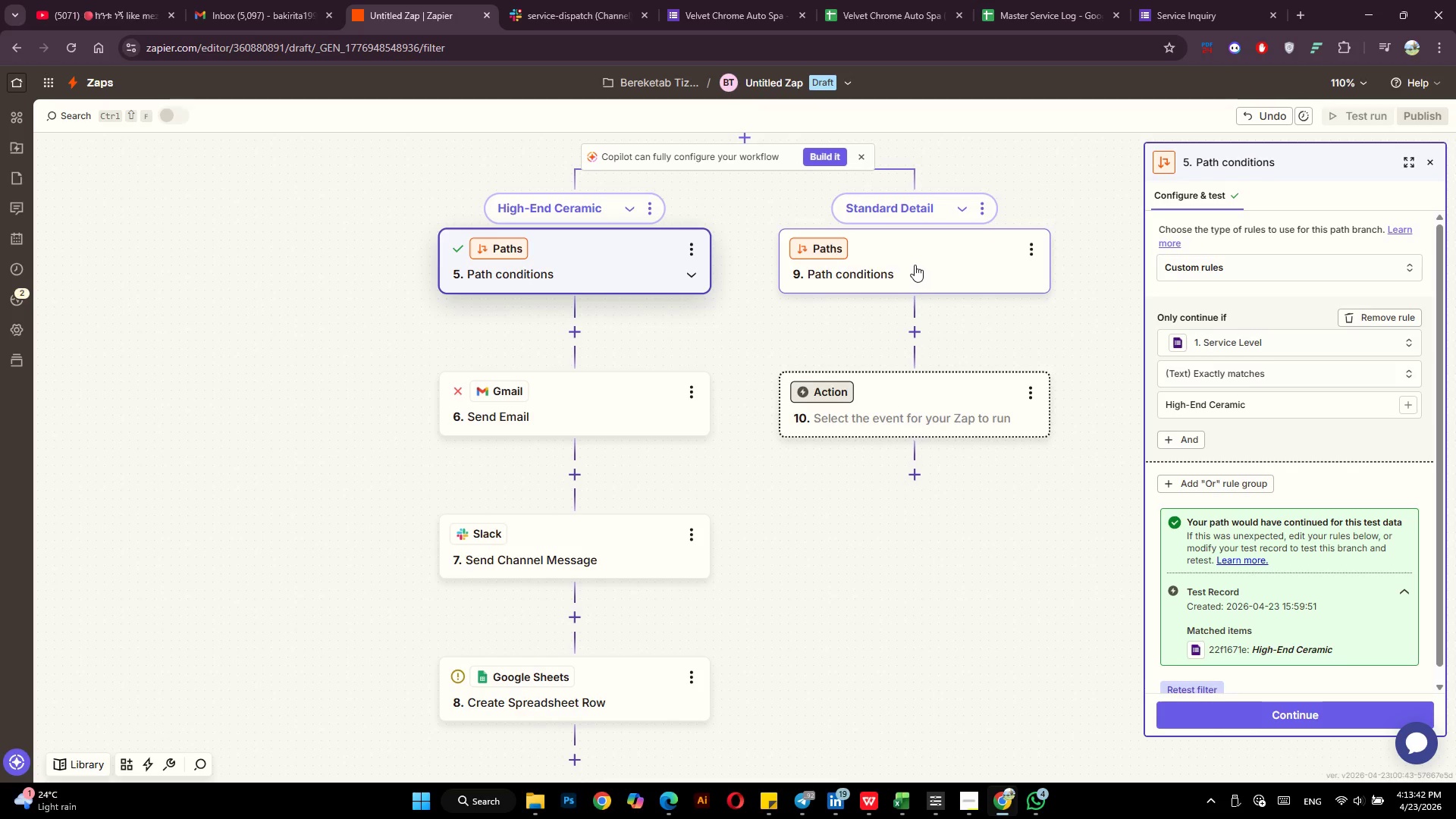 
left_click([915, 265])
 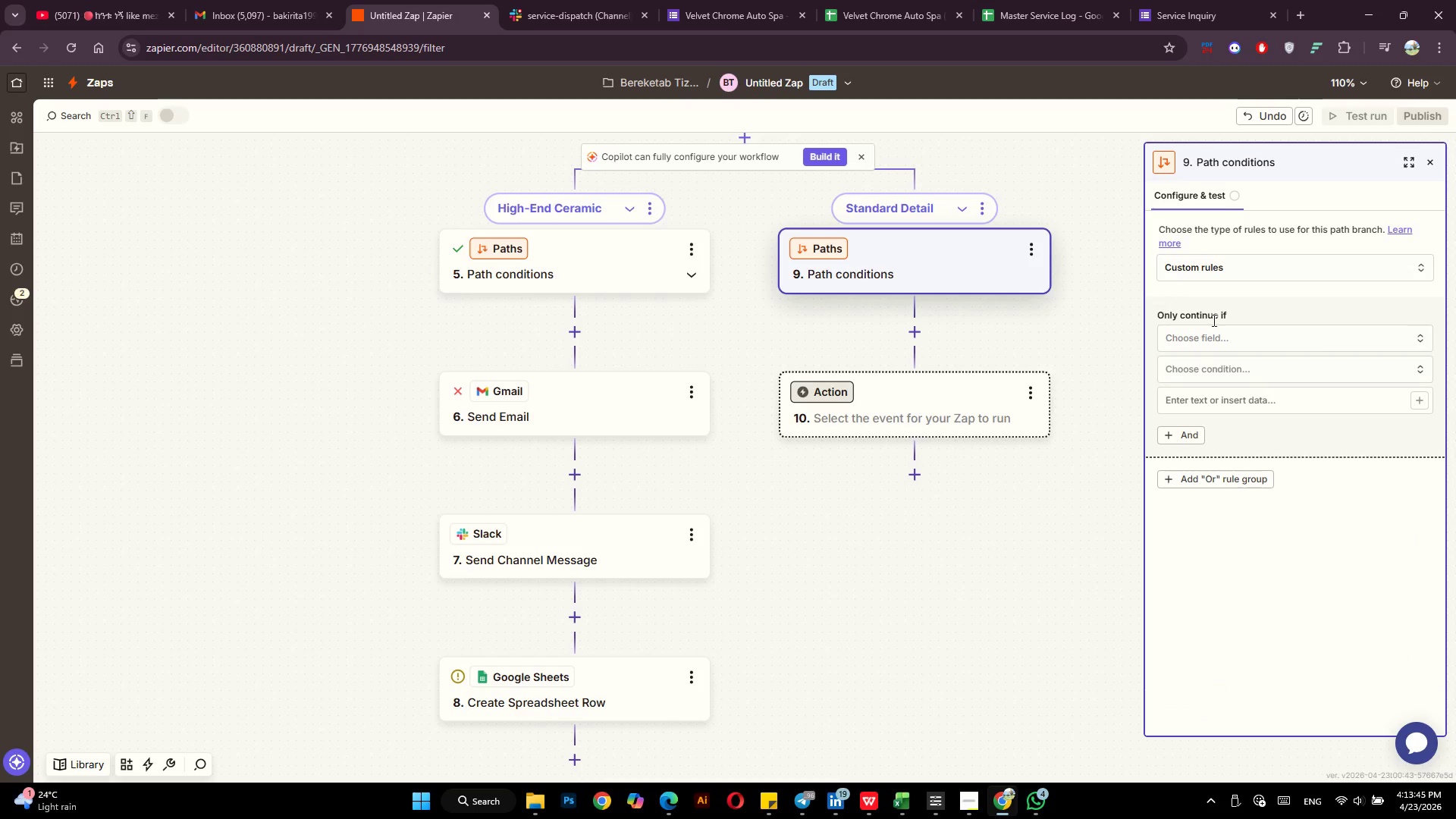 
left_click([1213, 337])
 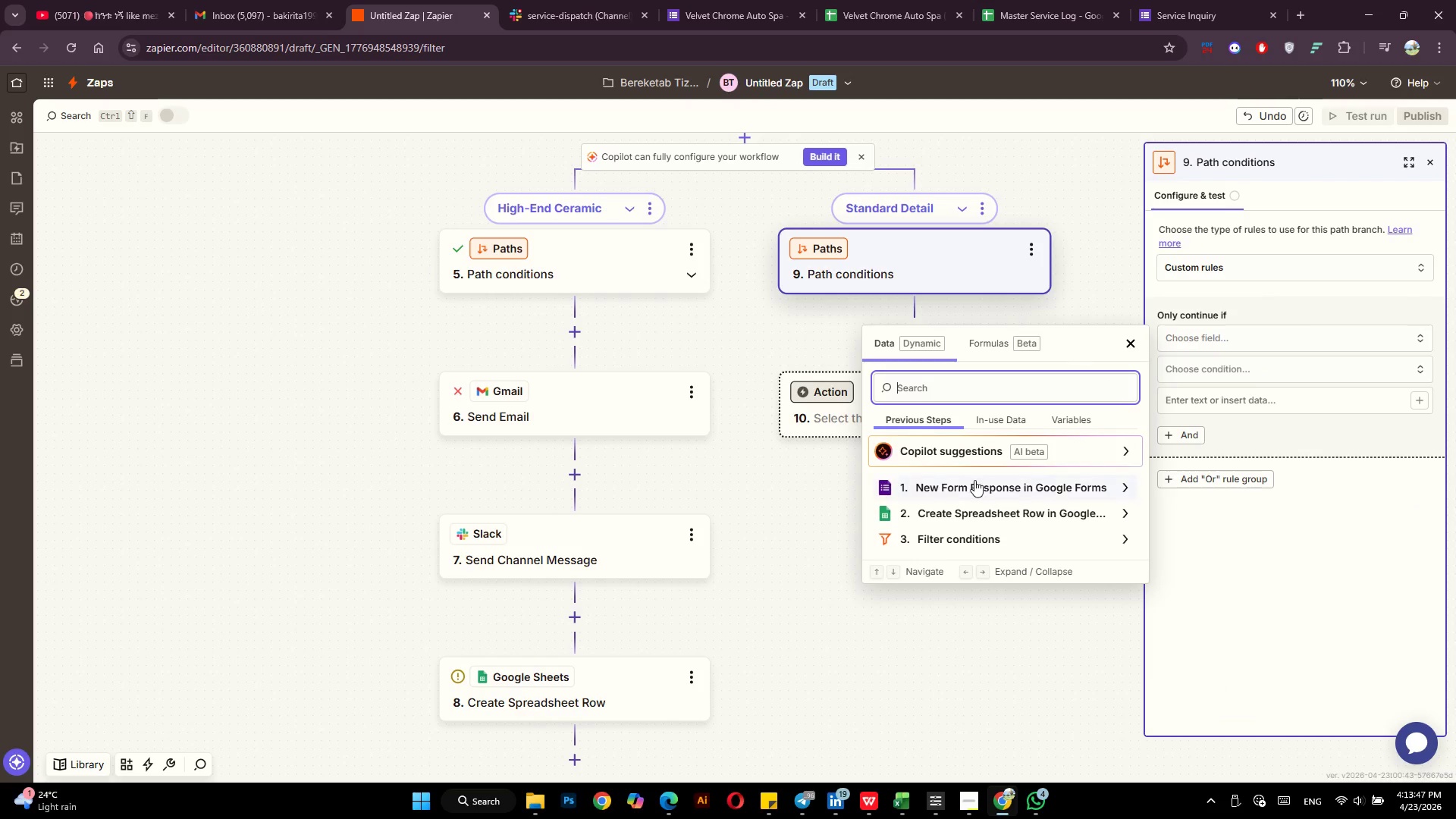 
left_click([969, 485])
 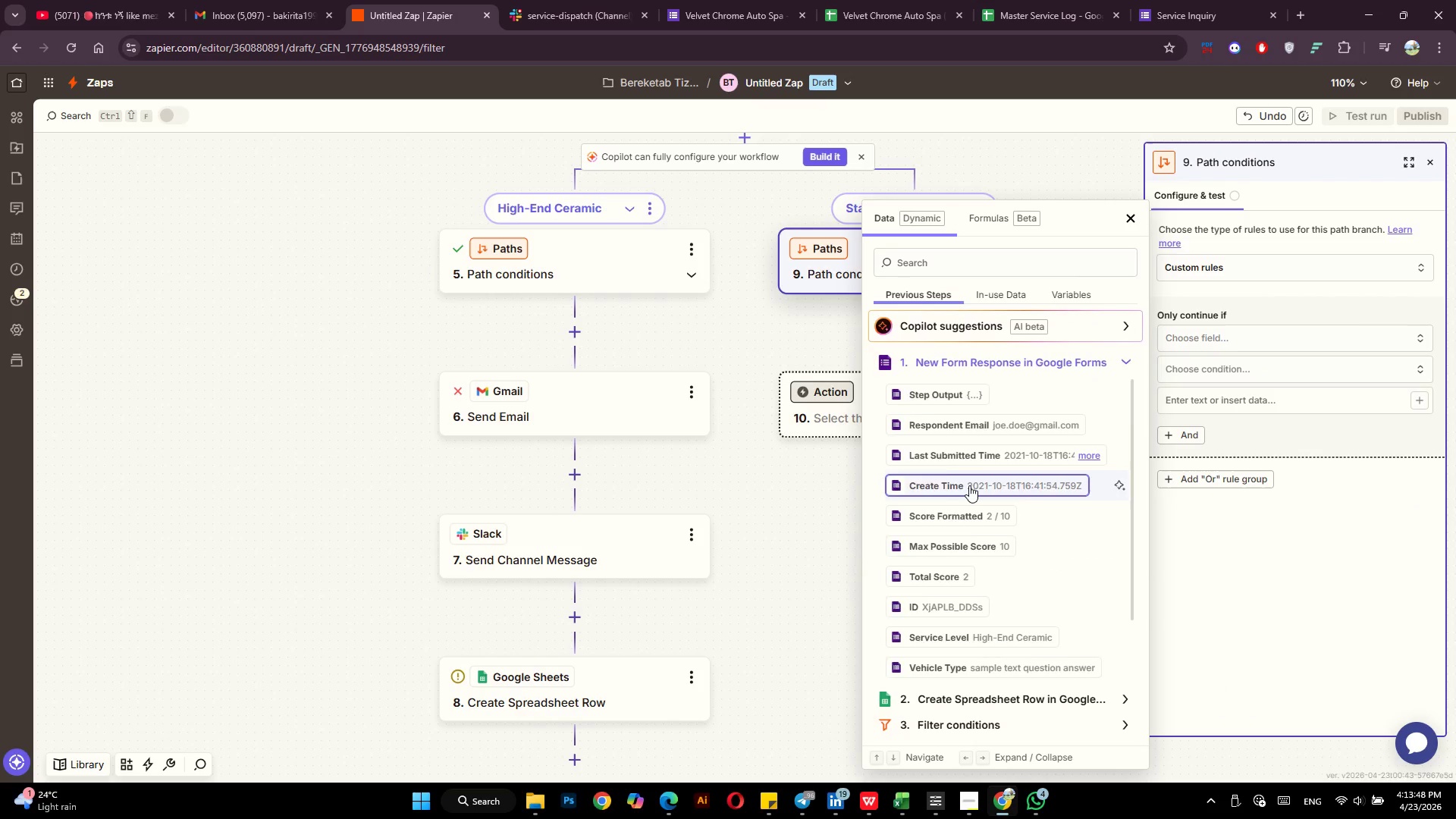 
scroll: coordinate [969, 485], scroll_direction: down, amount: 4.0
 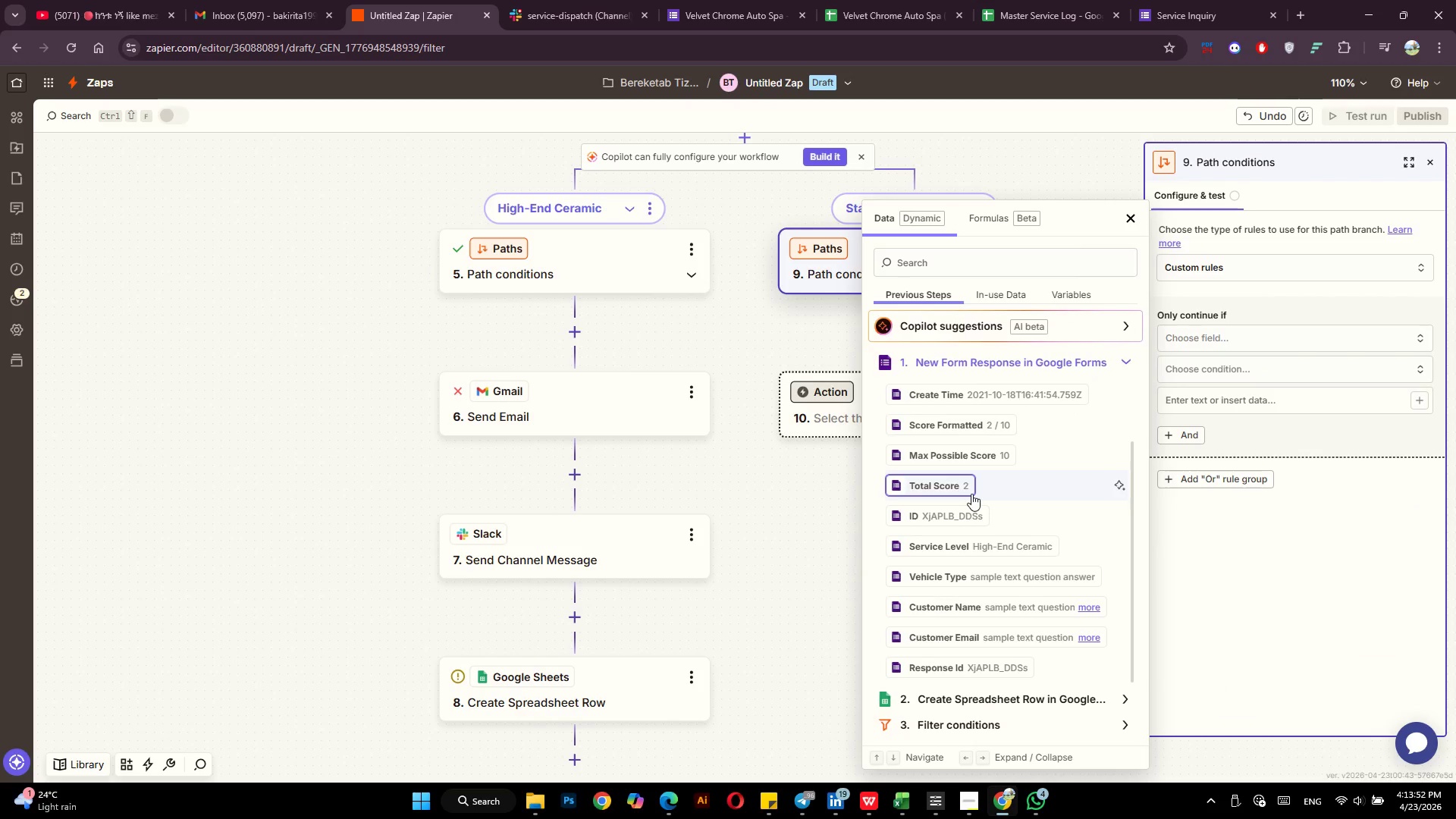 
wait(7.75)
 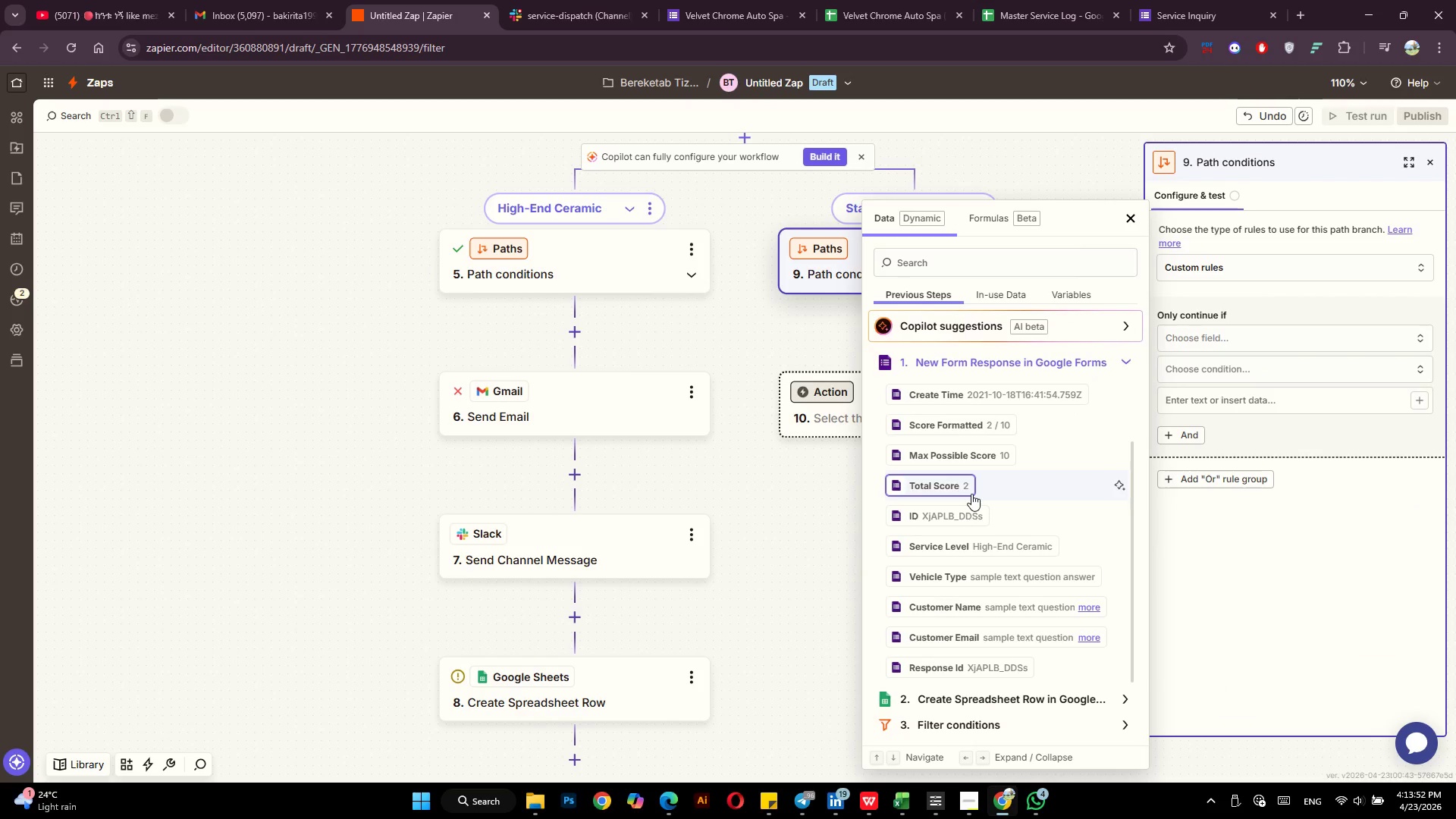 
left_click([1001, 546])
 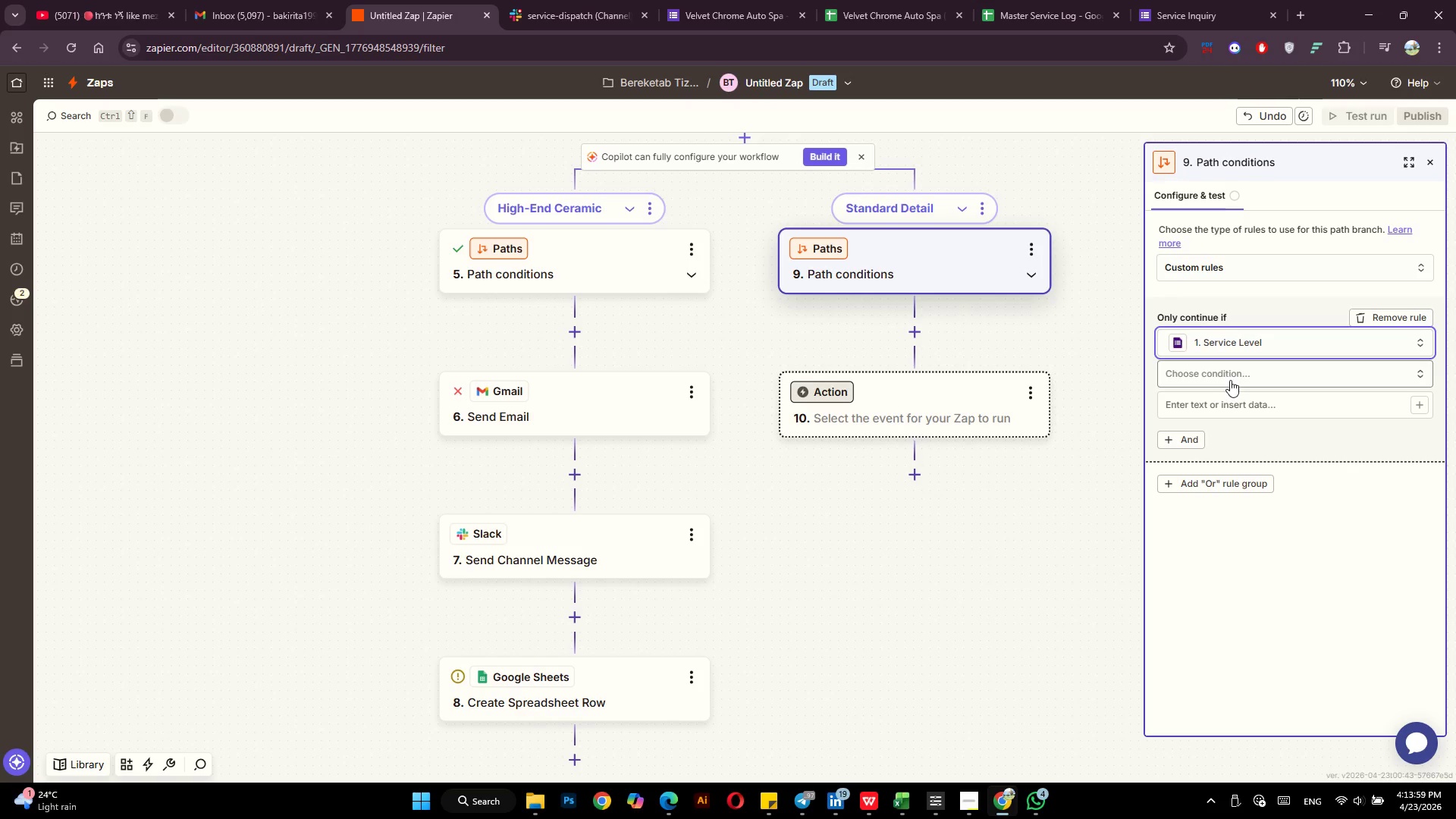 
left_click([1232, 377])
 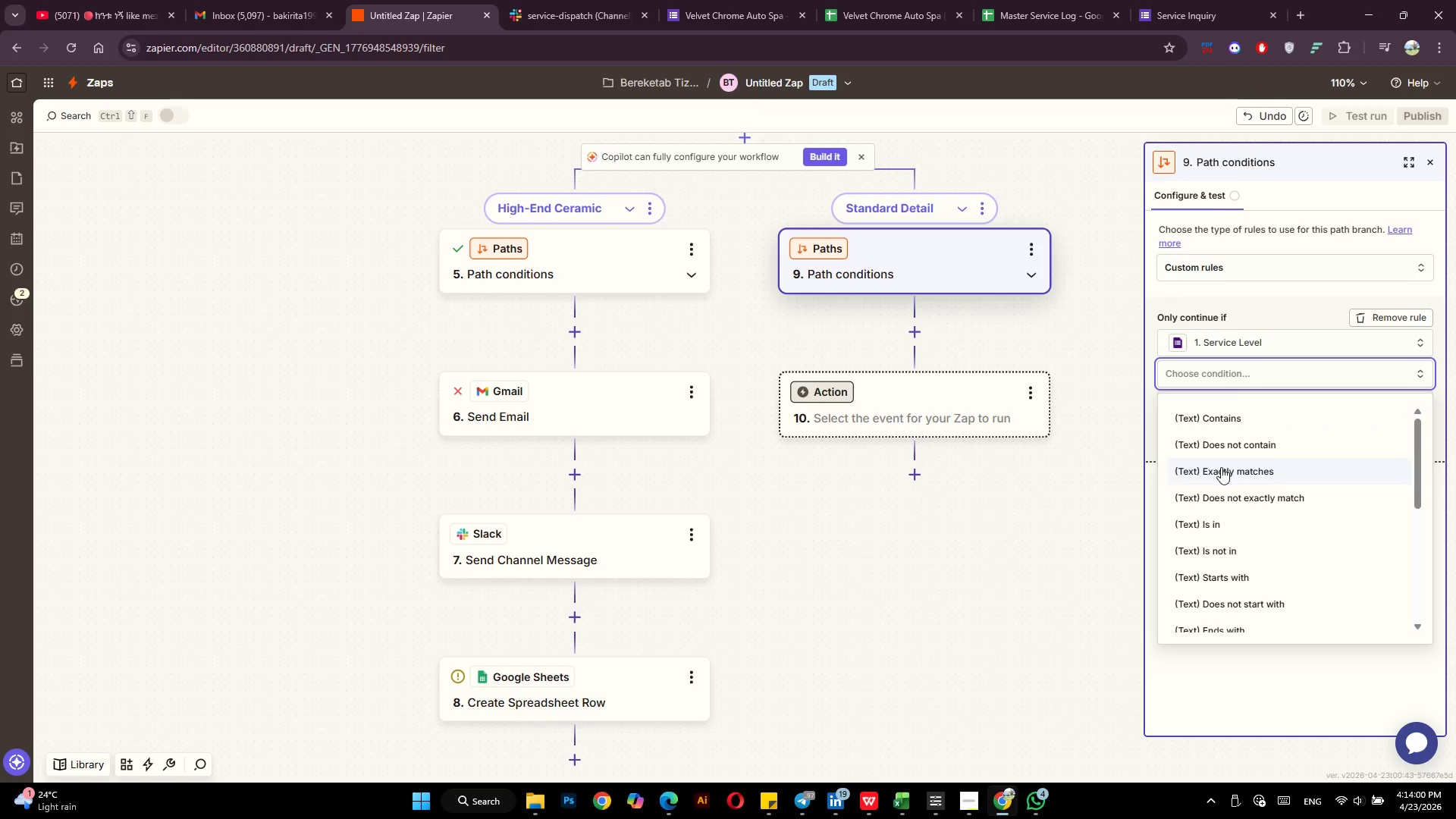 
left_click([1221, 467])
 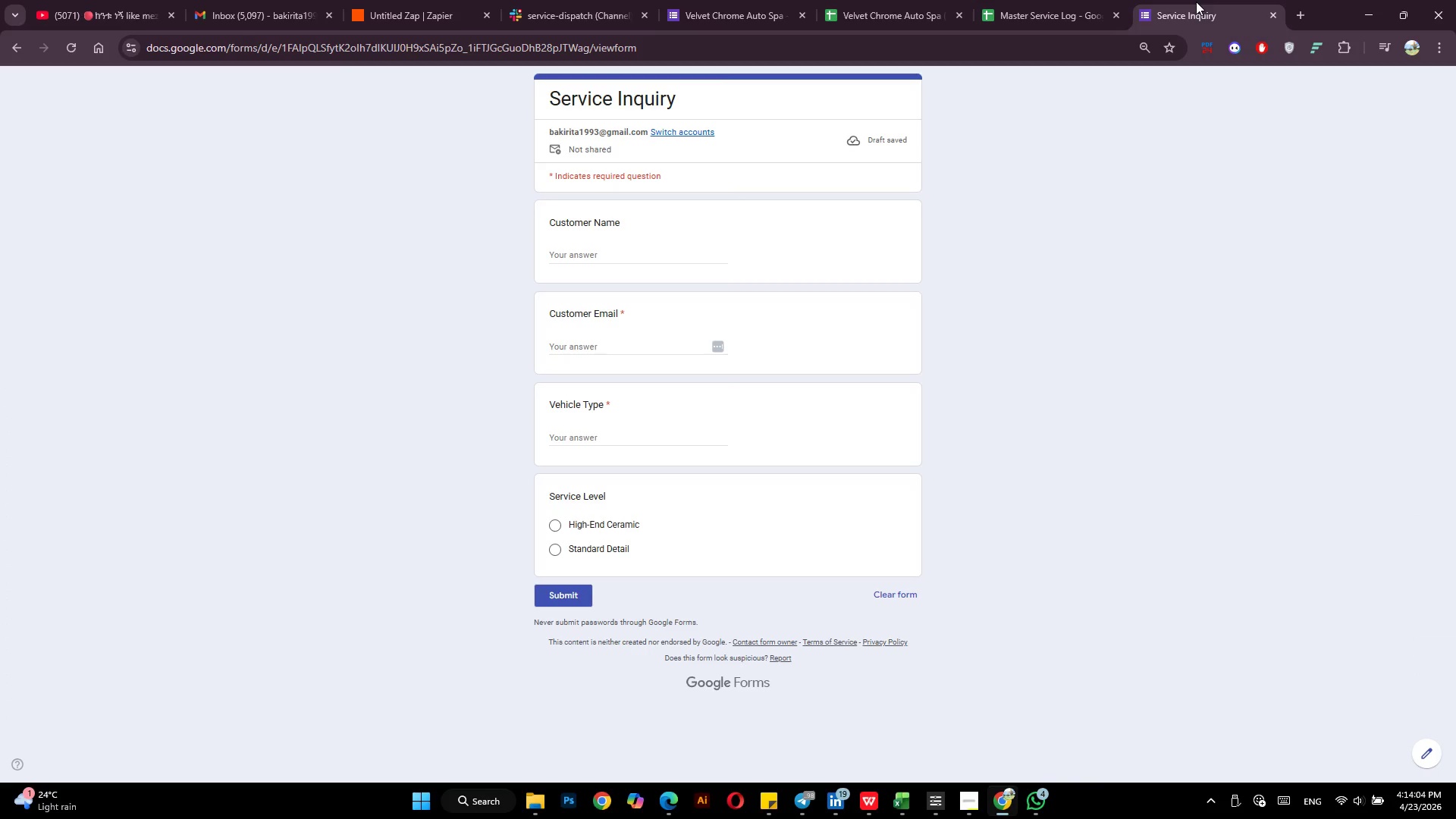 
left_click([453, 0])
 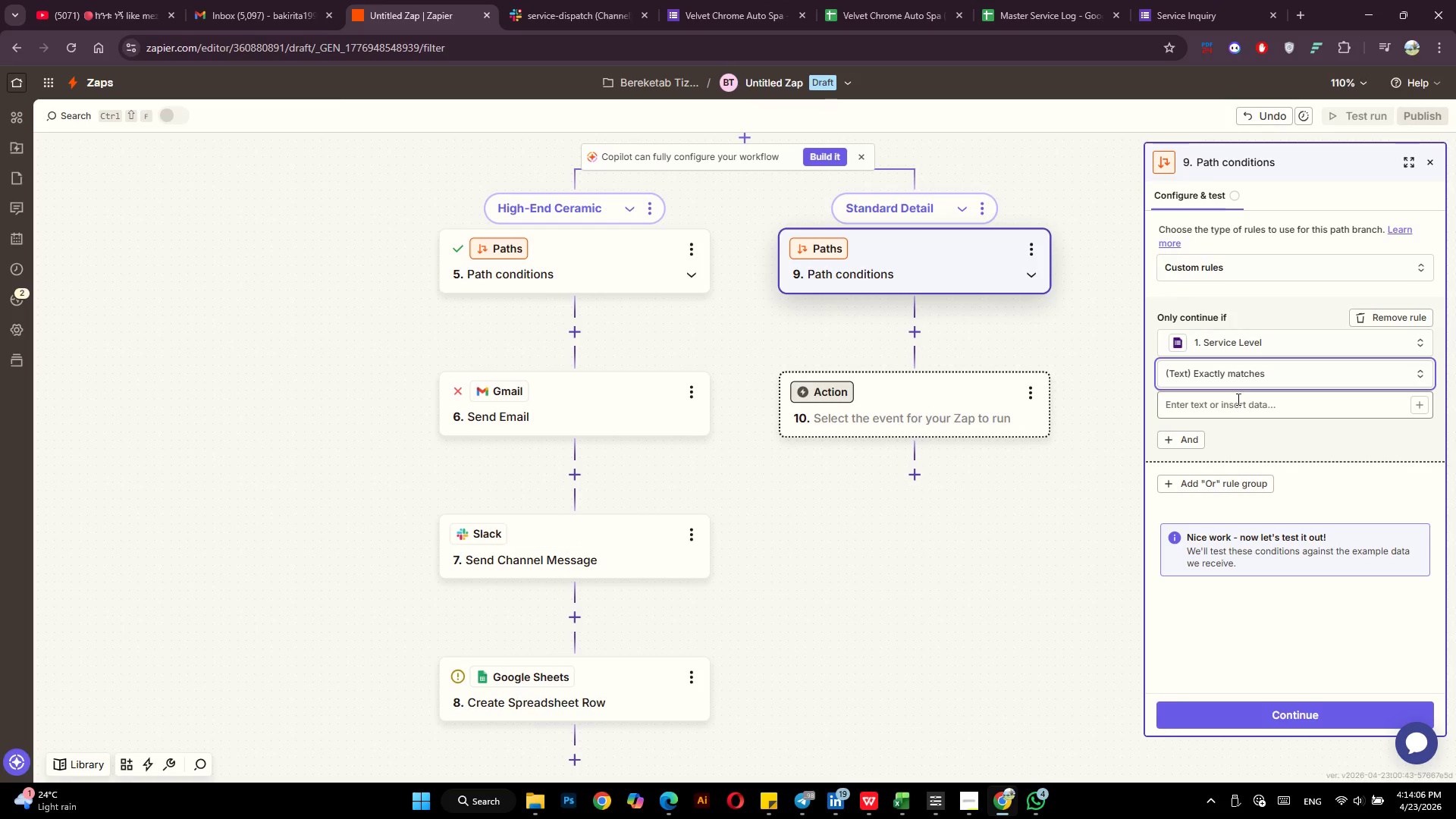 
left_click([1234, 407])
 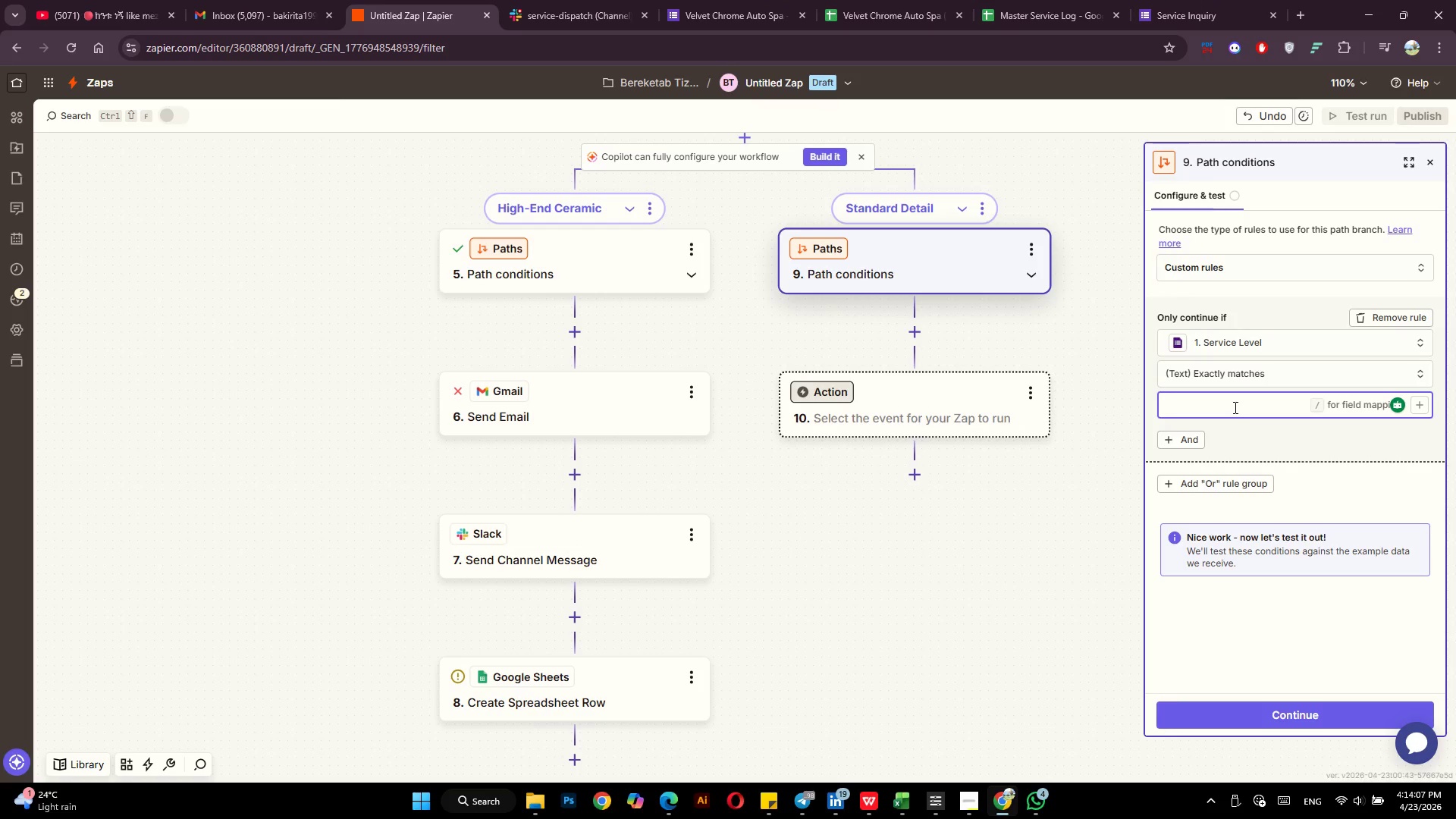 
type(Standard DEtail)
 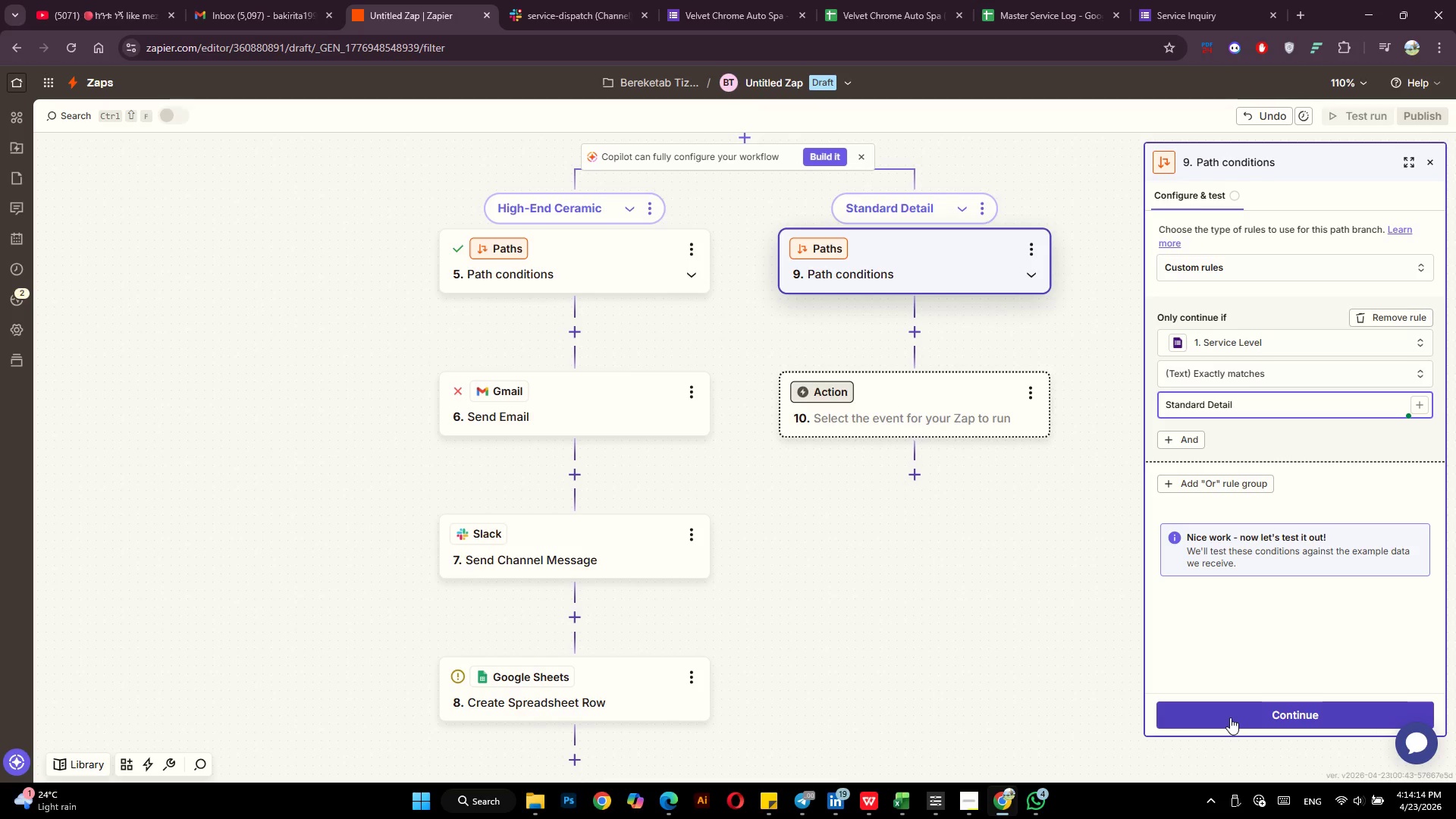 
left_click([1230, 717])
 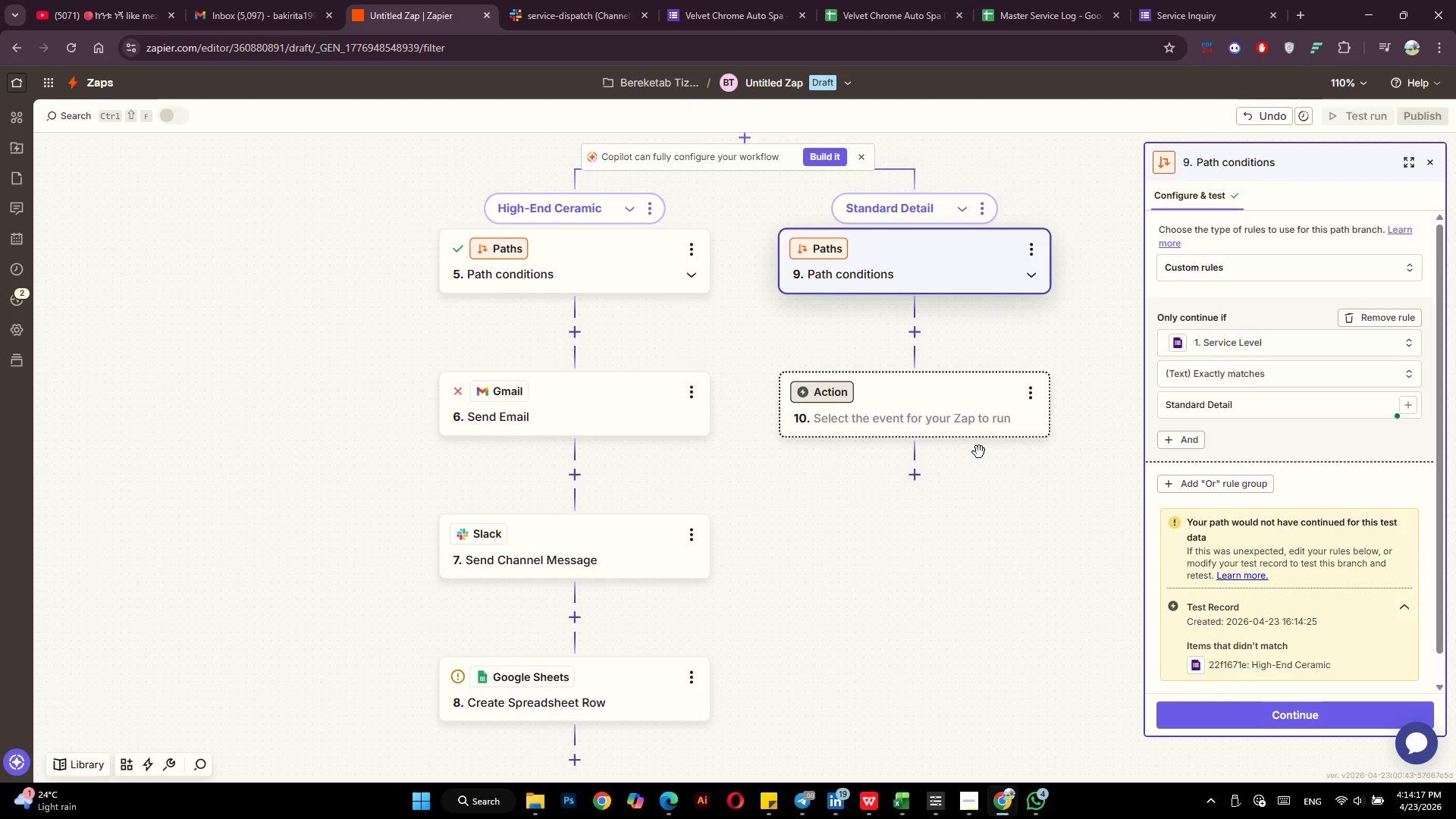 
left_click([847, 394])
 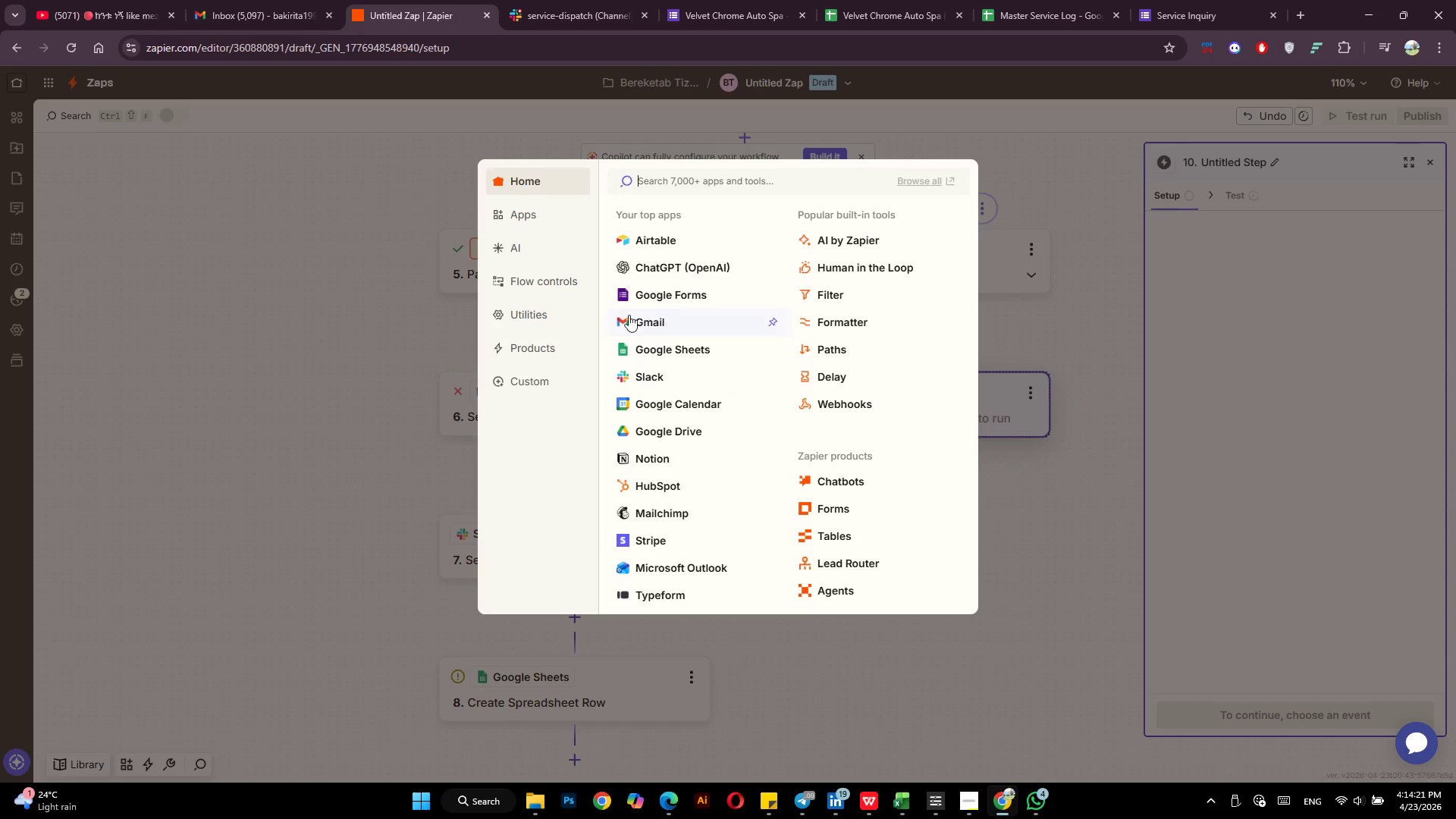 
left_click([623, 321])
 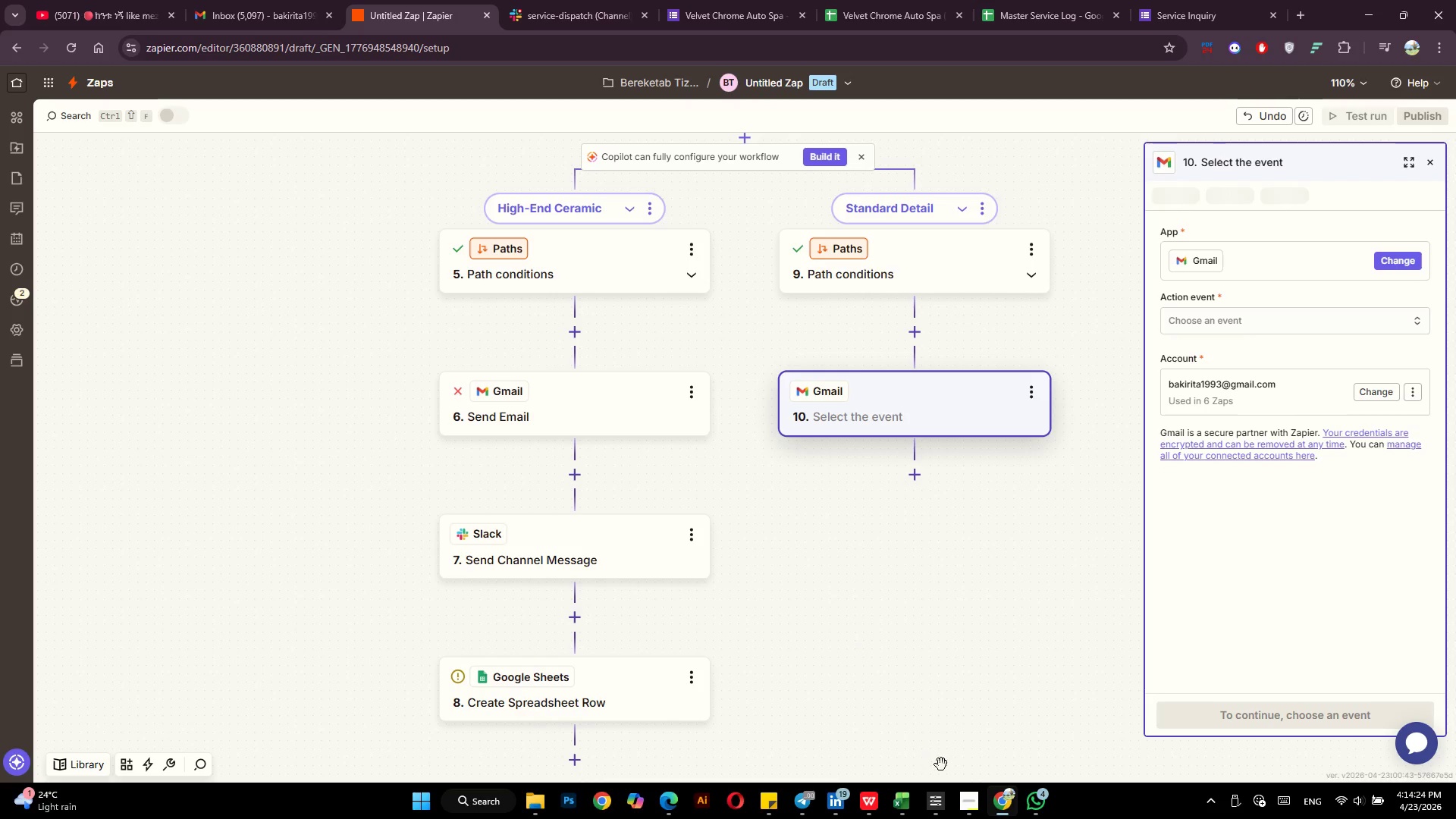 
left_click([965, 808])